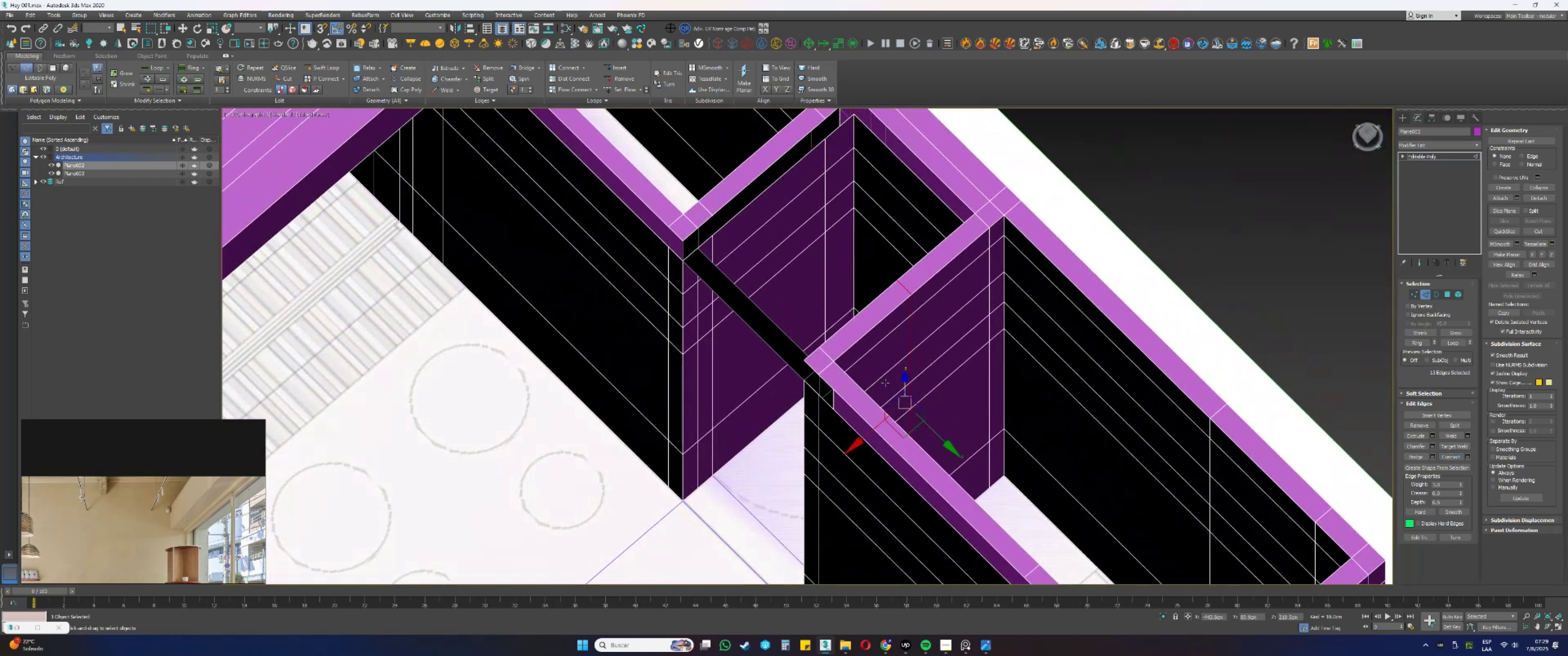 
key(Alt+AltLeft)
 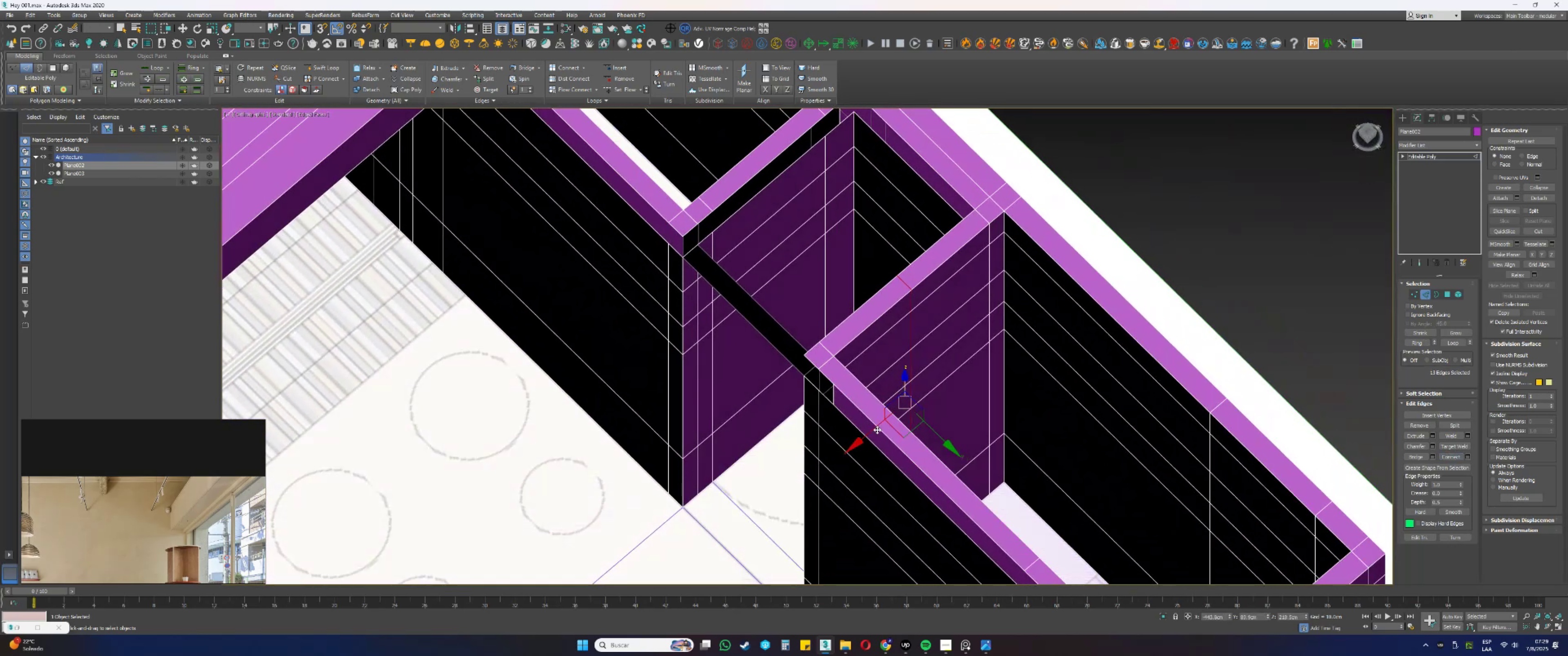 
left_click_drag(start_coordinate=[876, 429], to_coordinate=[716, 327])
 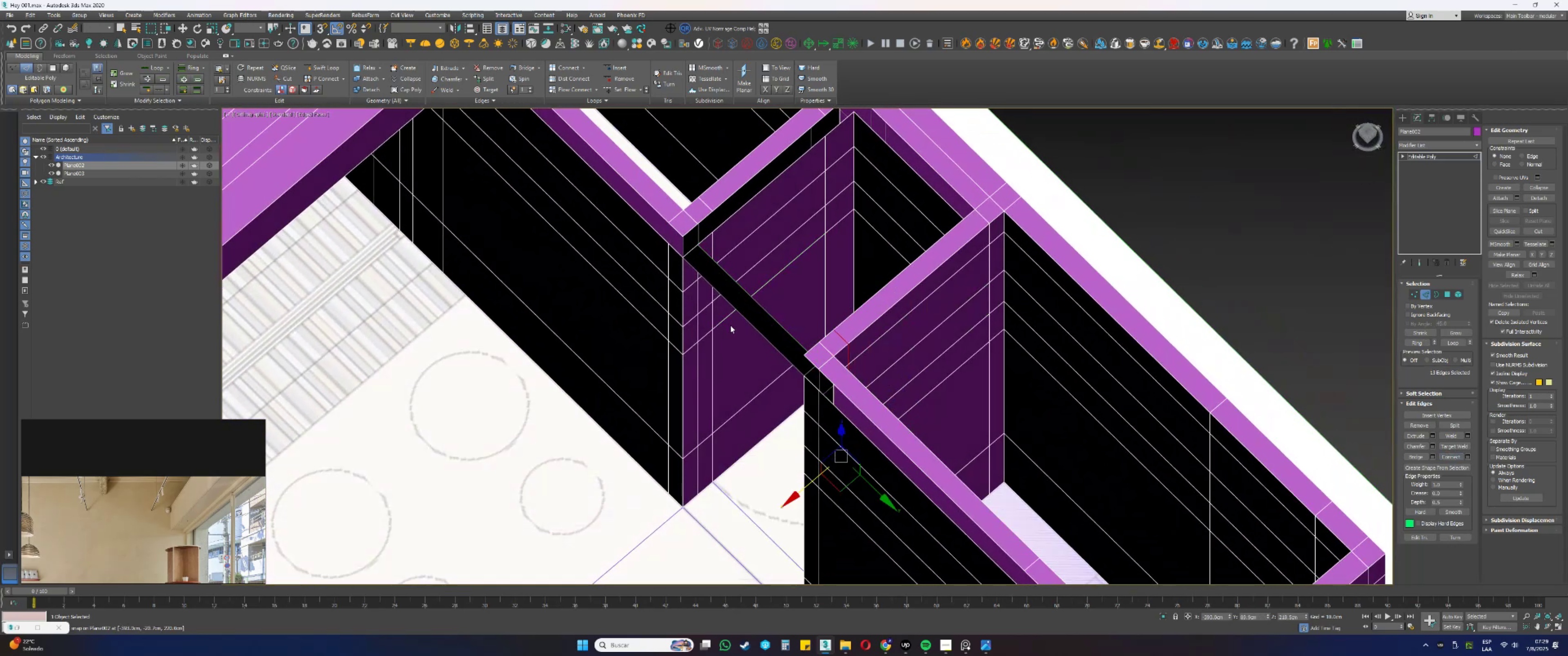 
type(ss)
 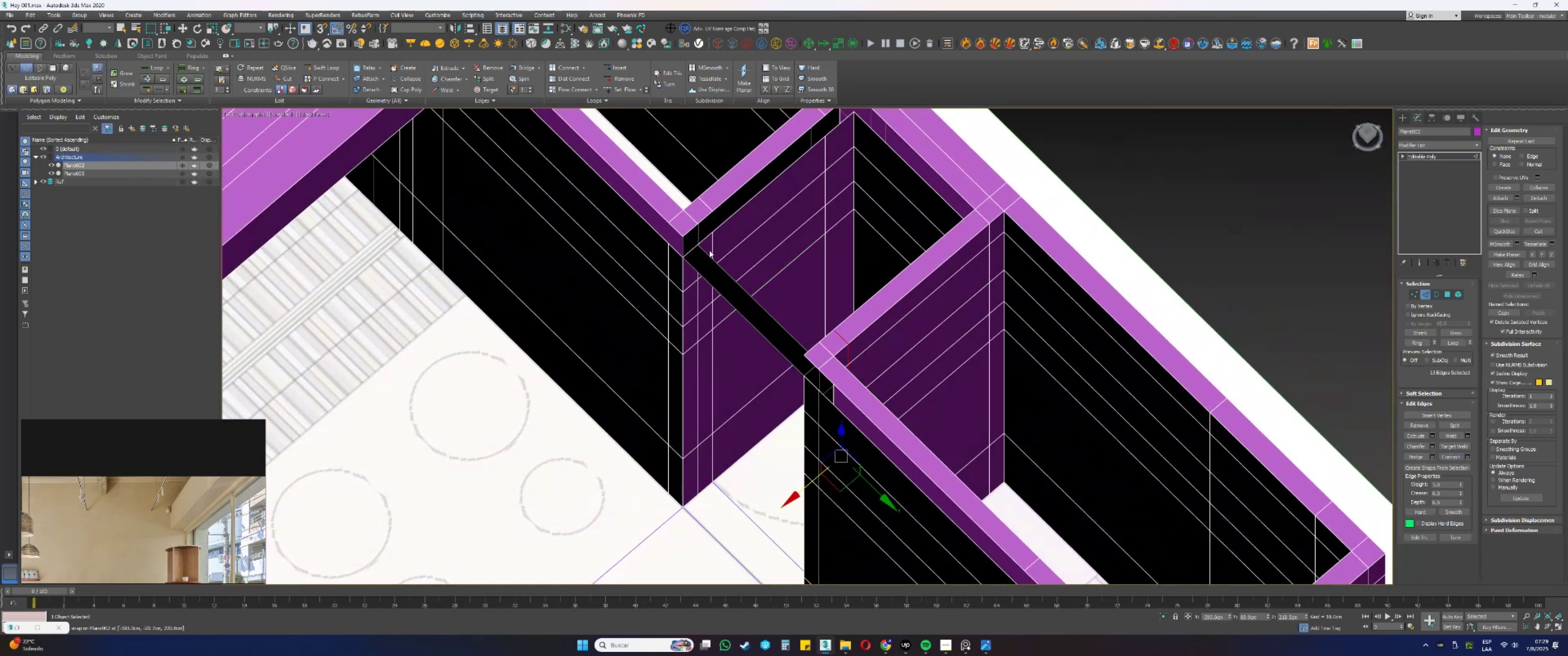 
left_click([707, 238])
 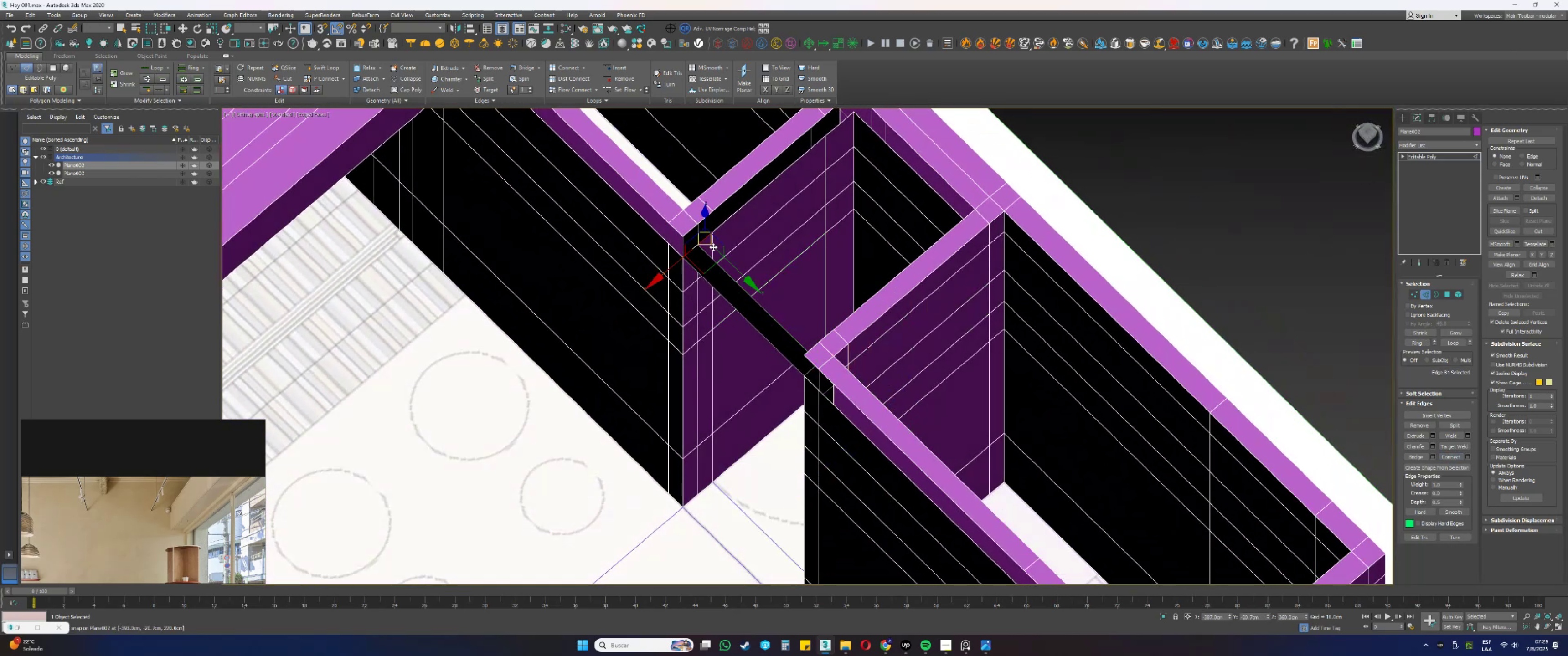 
hold_key(key=AltLeft, duration=0.69)
 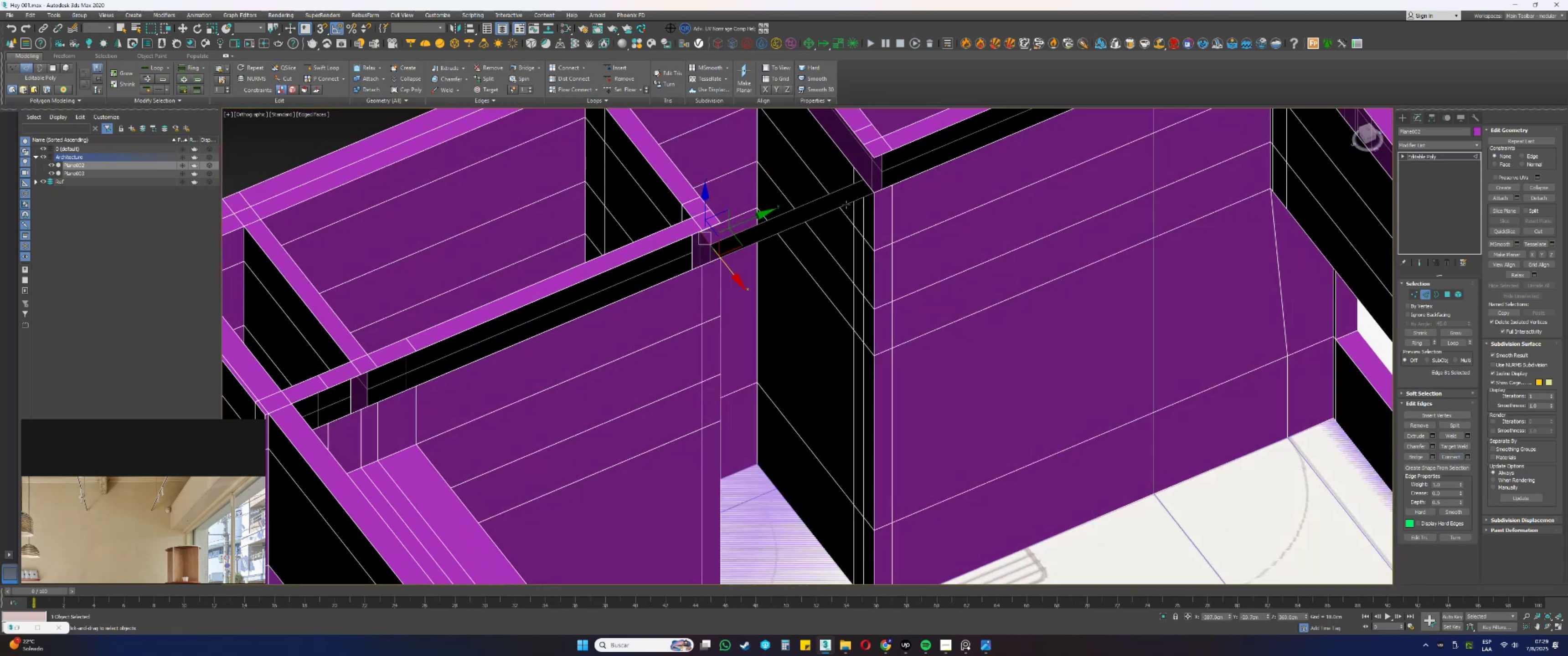 
hold_key(key=ControlLeft, duration=0.82)
 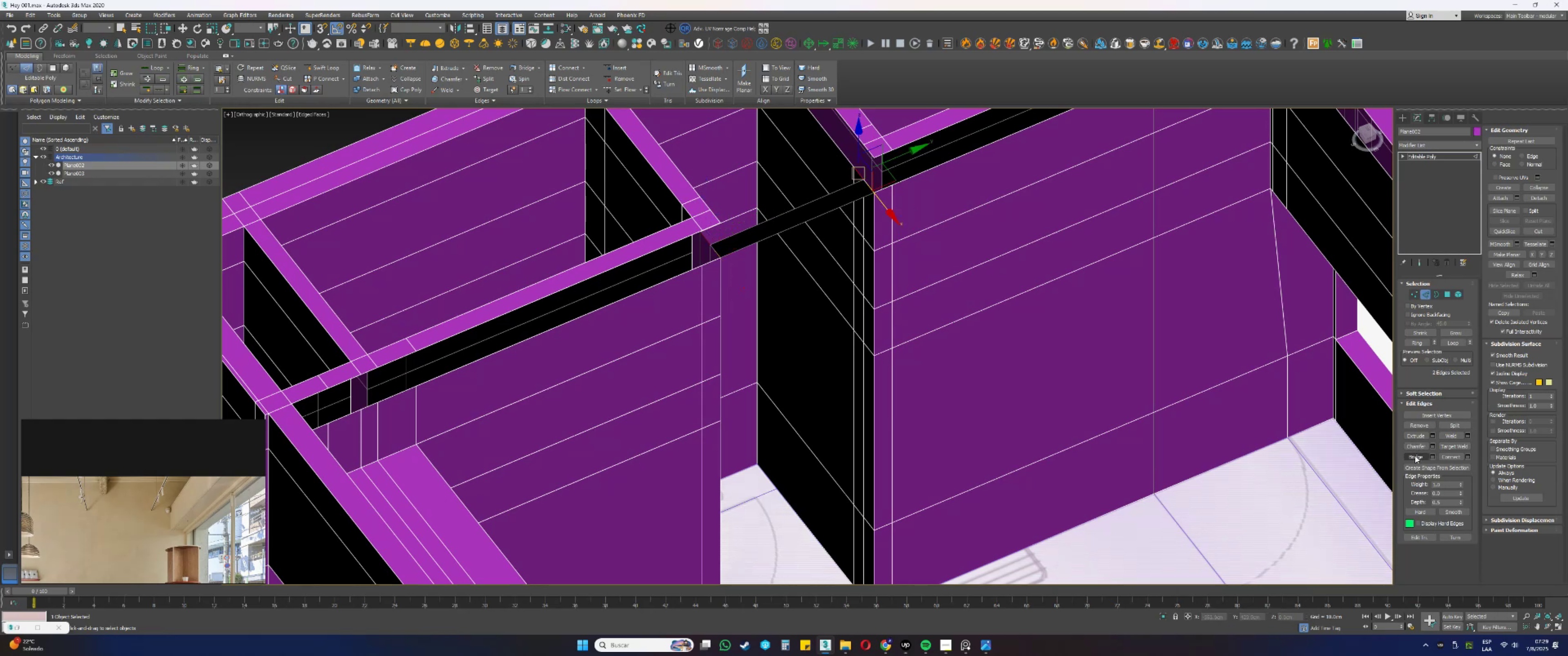 
left_click([1415, 456])
 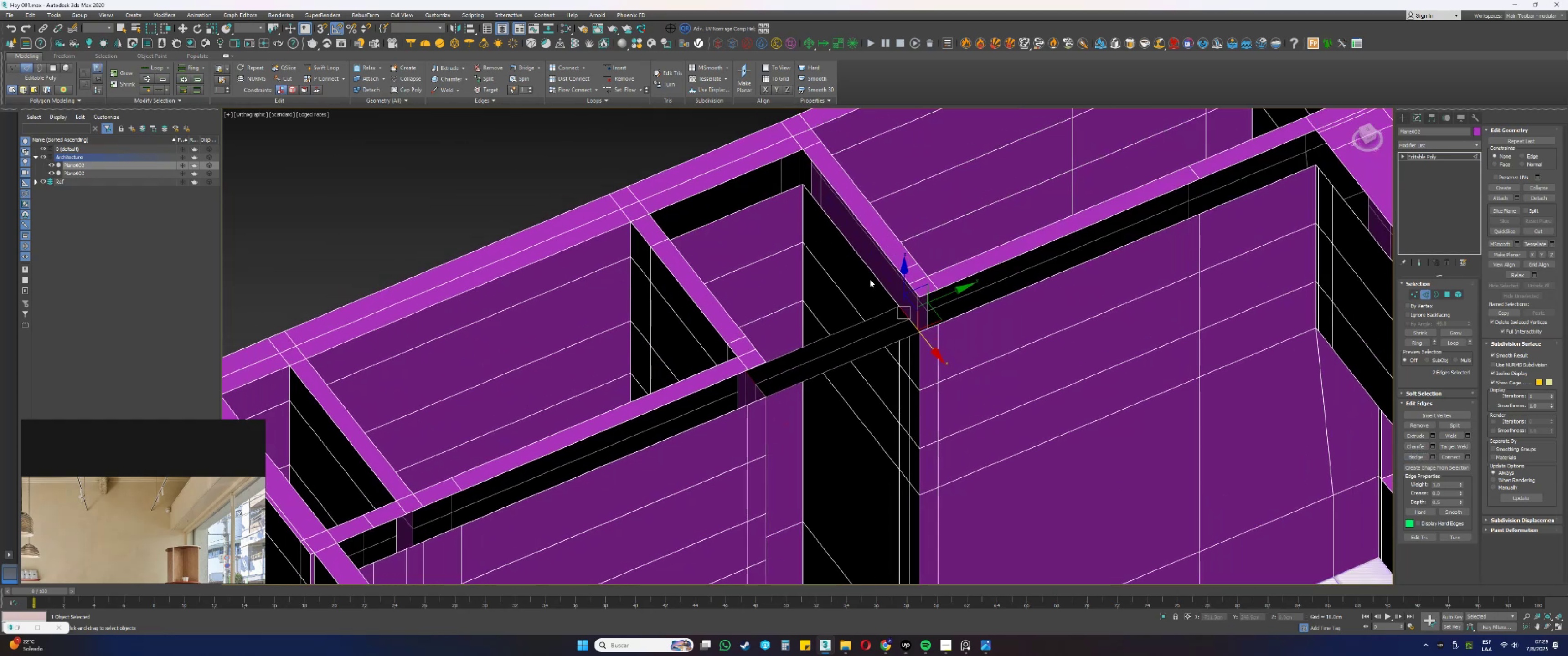 
left_click([877, 280])
 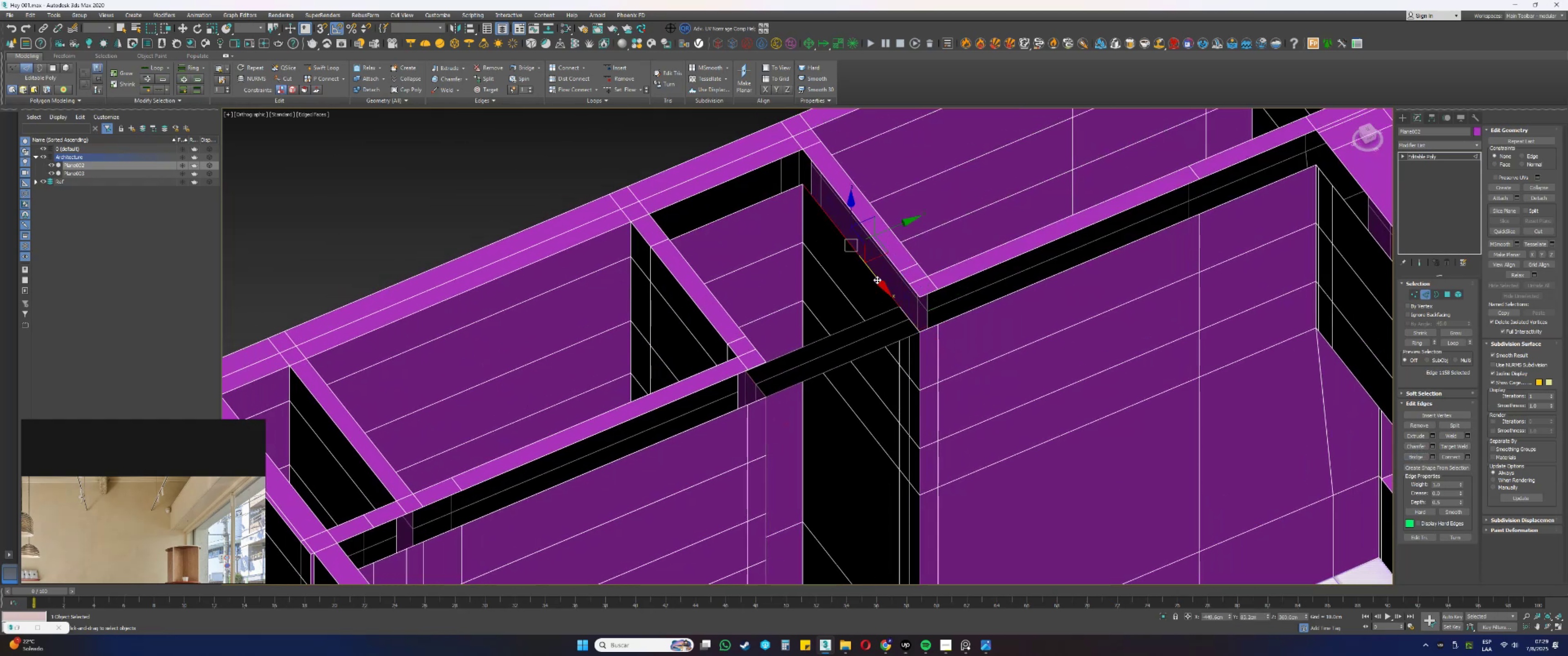 
hold_key(key=AltLeft, duration=1.1)
 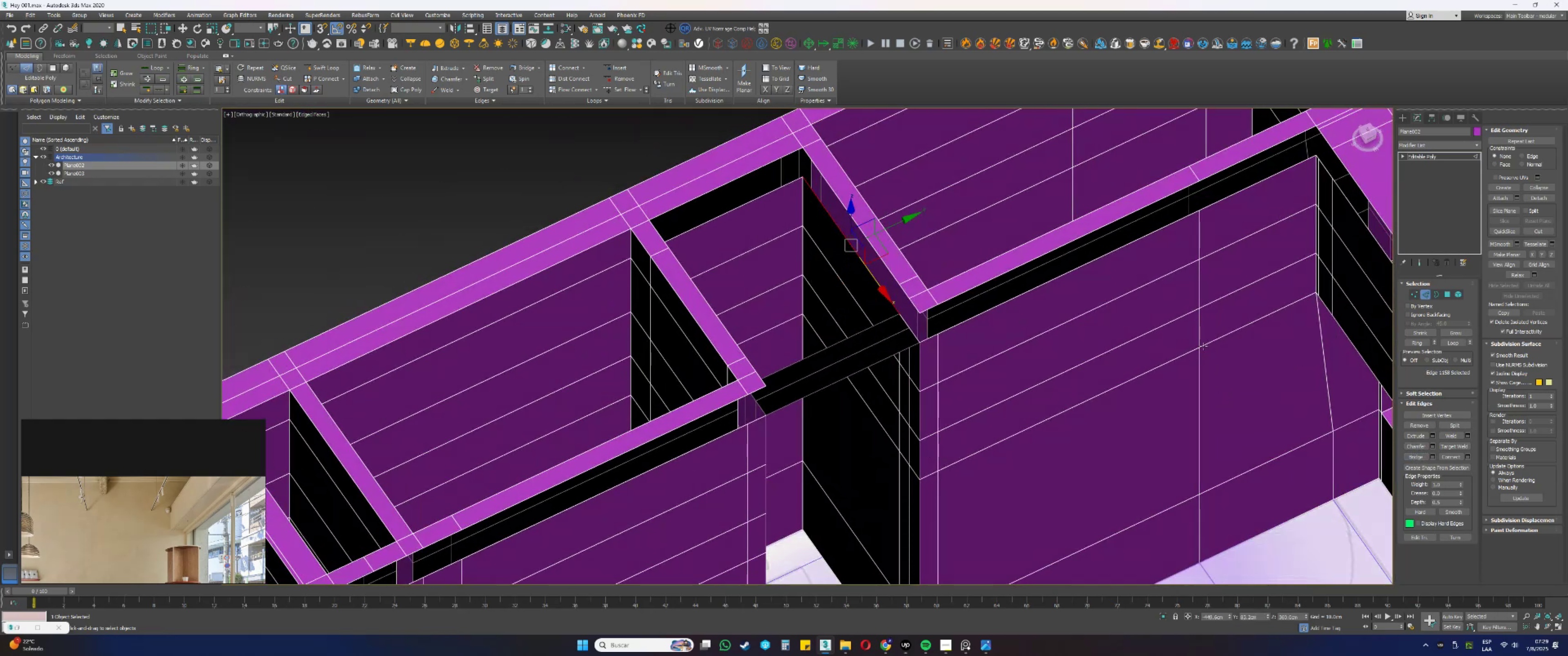 
hold_key(key=AltLeft, duration=1.15)
 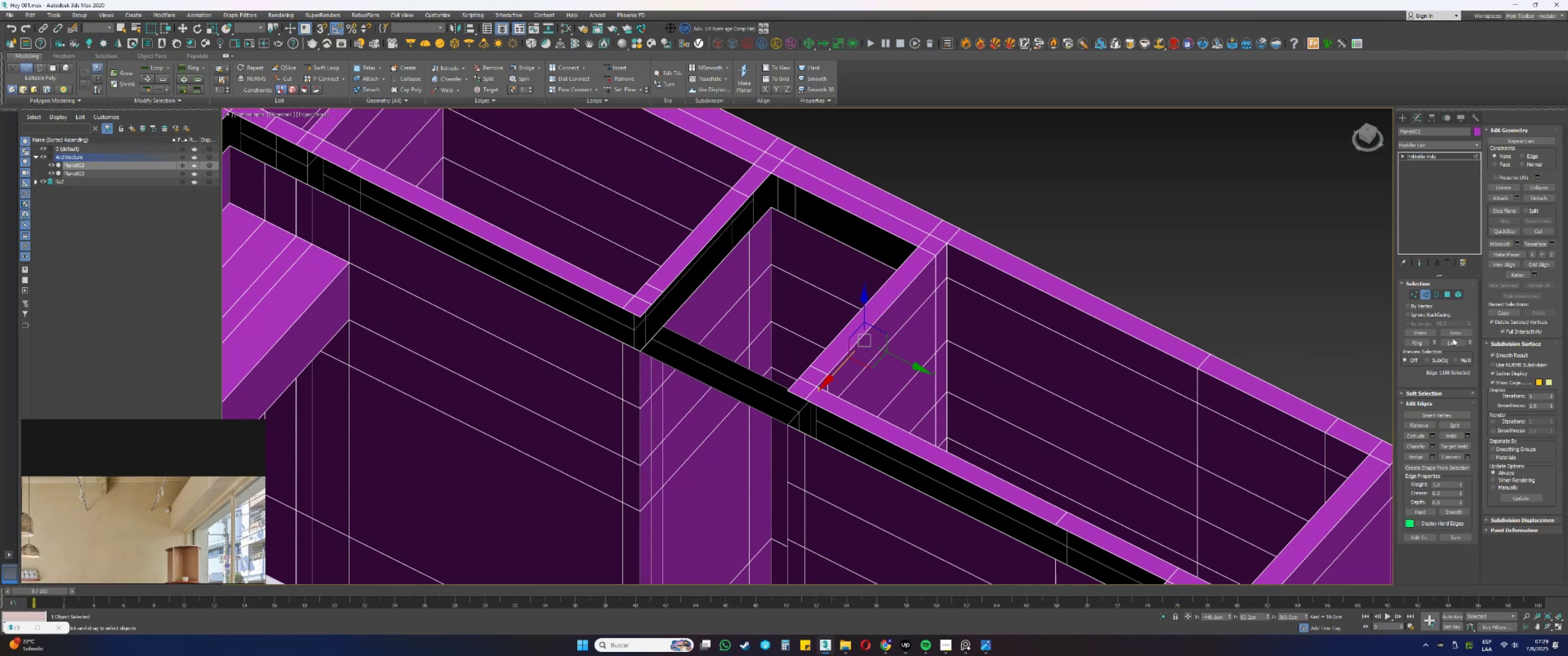 
left_click([1449, 456])
 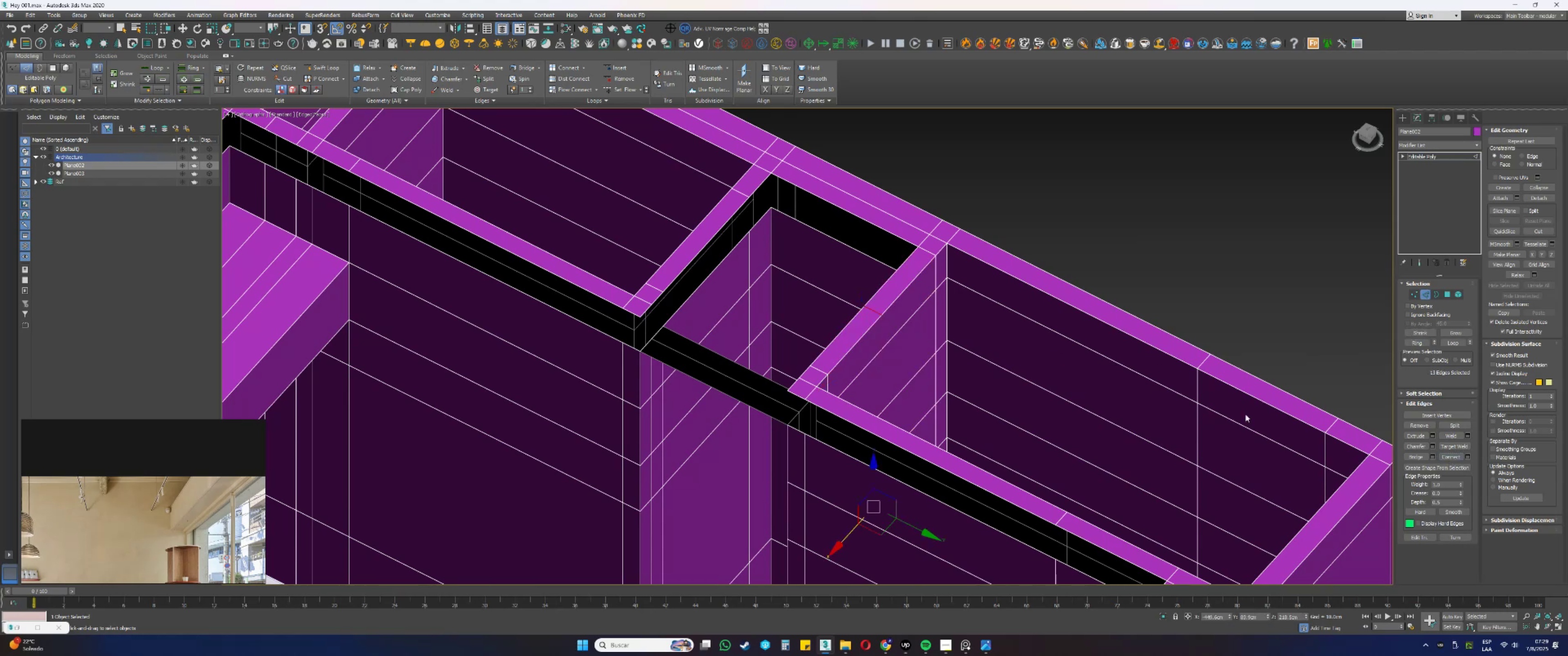 
hold_key(key=AltLeft, duration=0.55)
 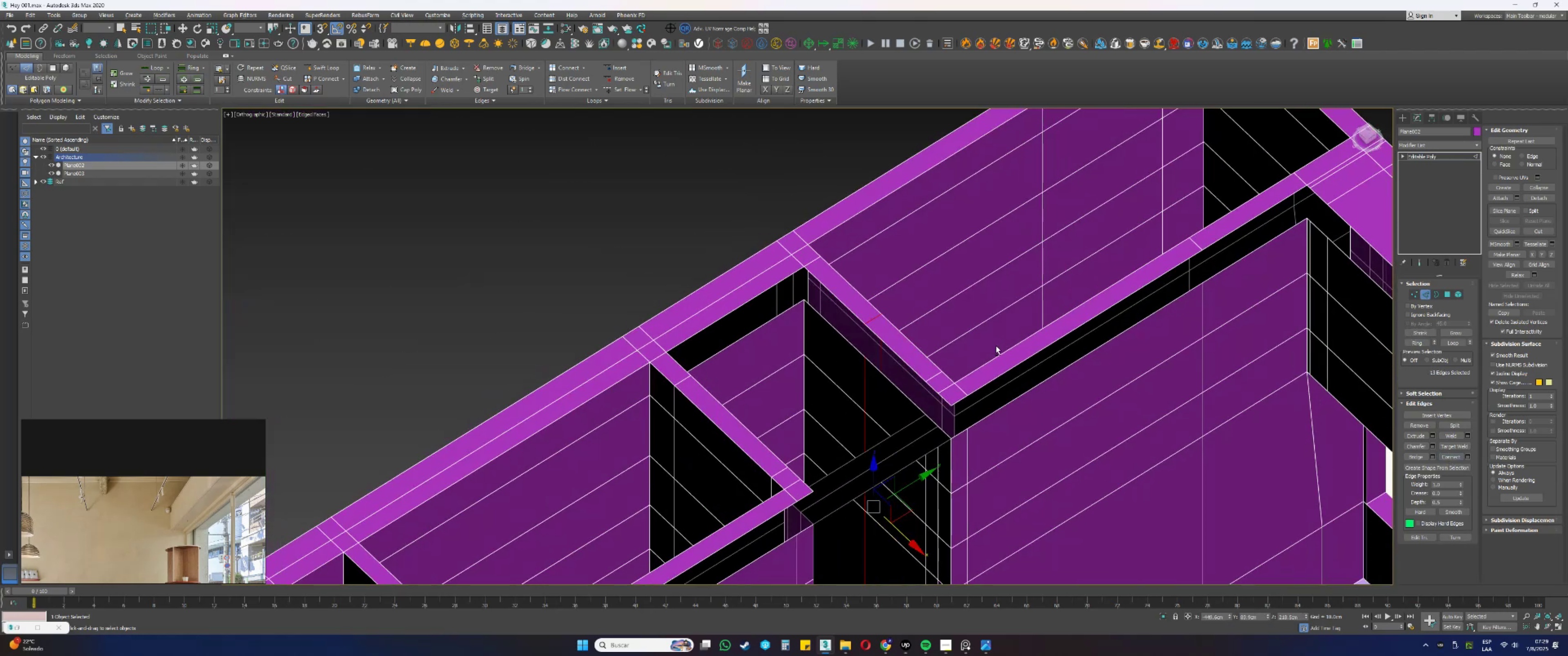 
hold_key(key=AltLeft, duration=1.04)
 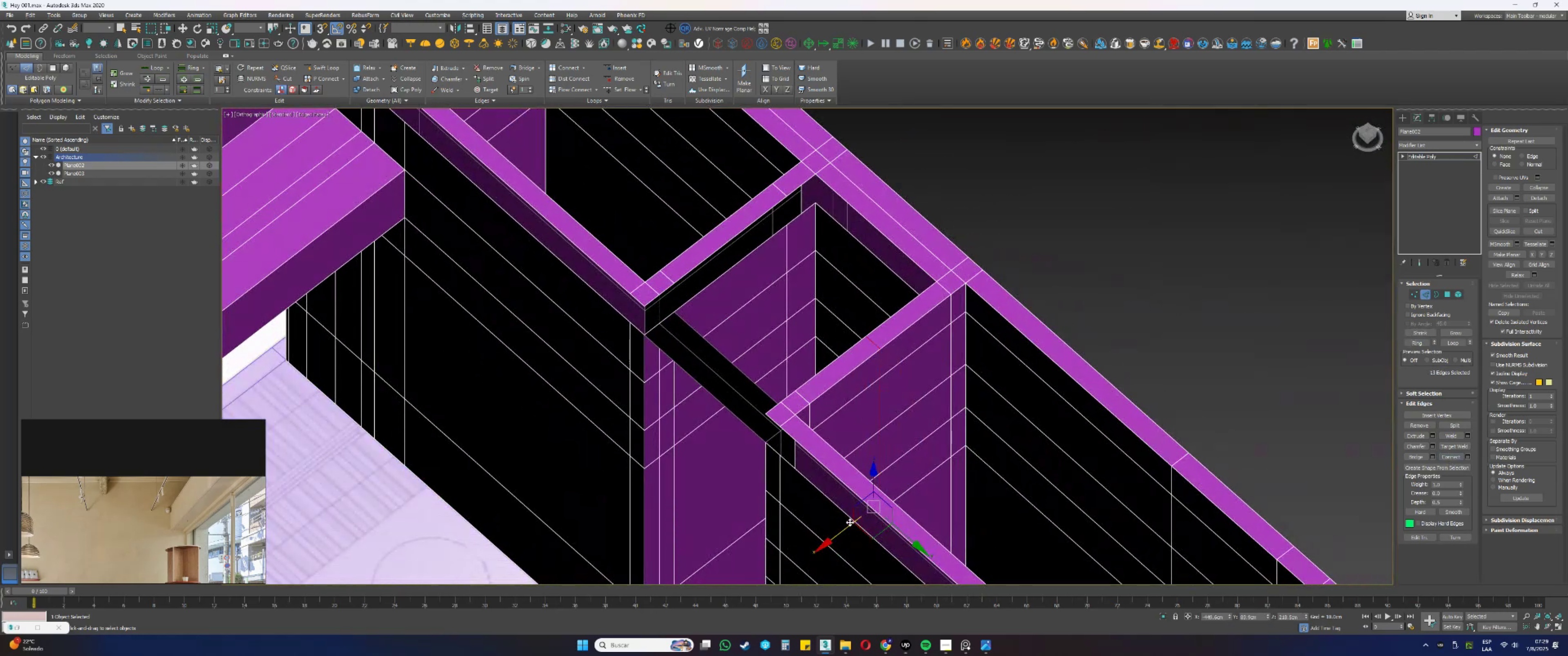 
left_click_drag(start_coordinate=[842, 529], to_coordinate=[788, 227])
 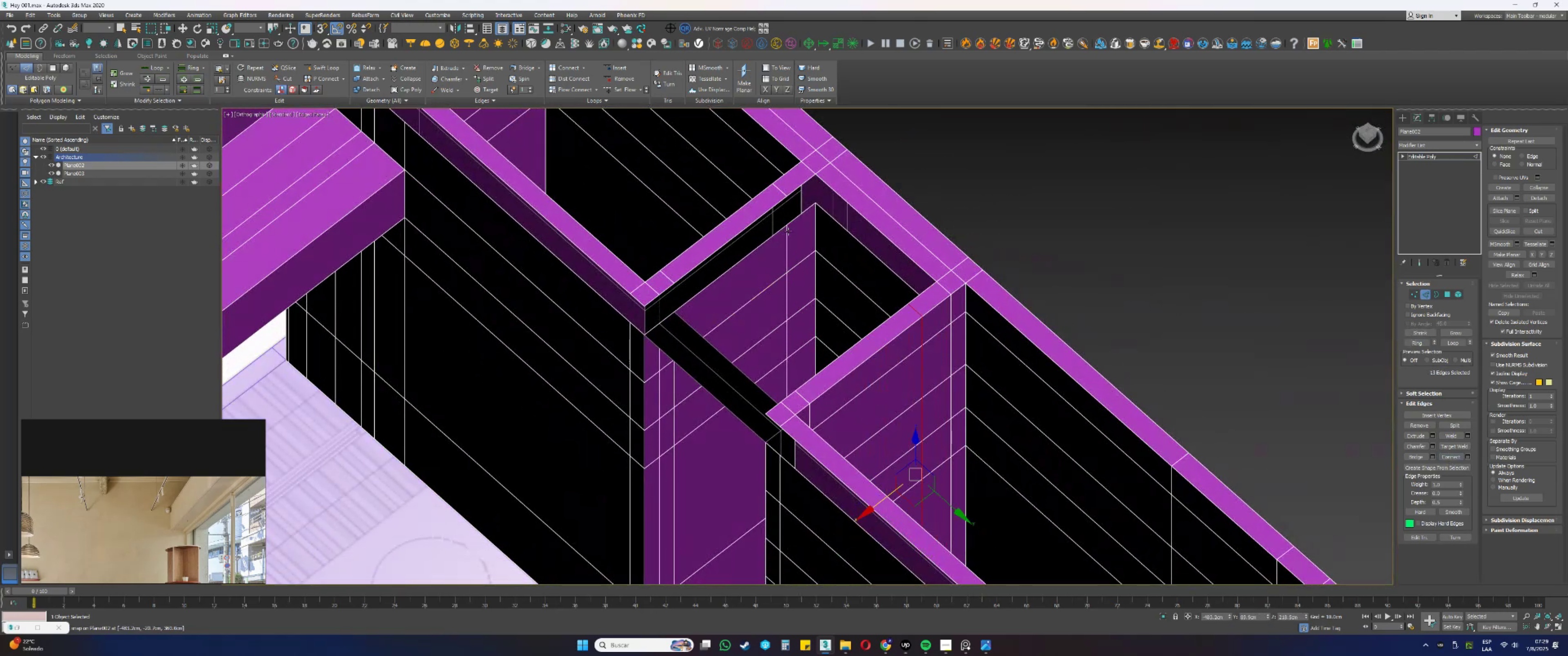 
type(ss)
 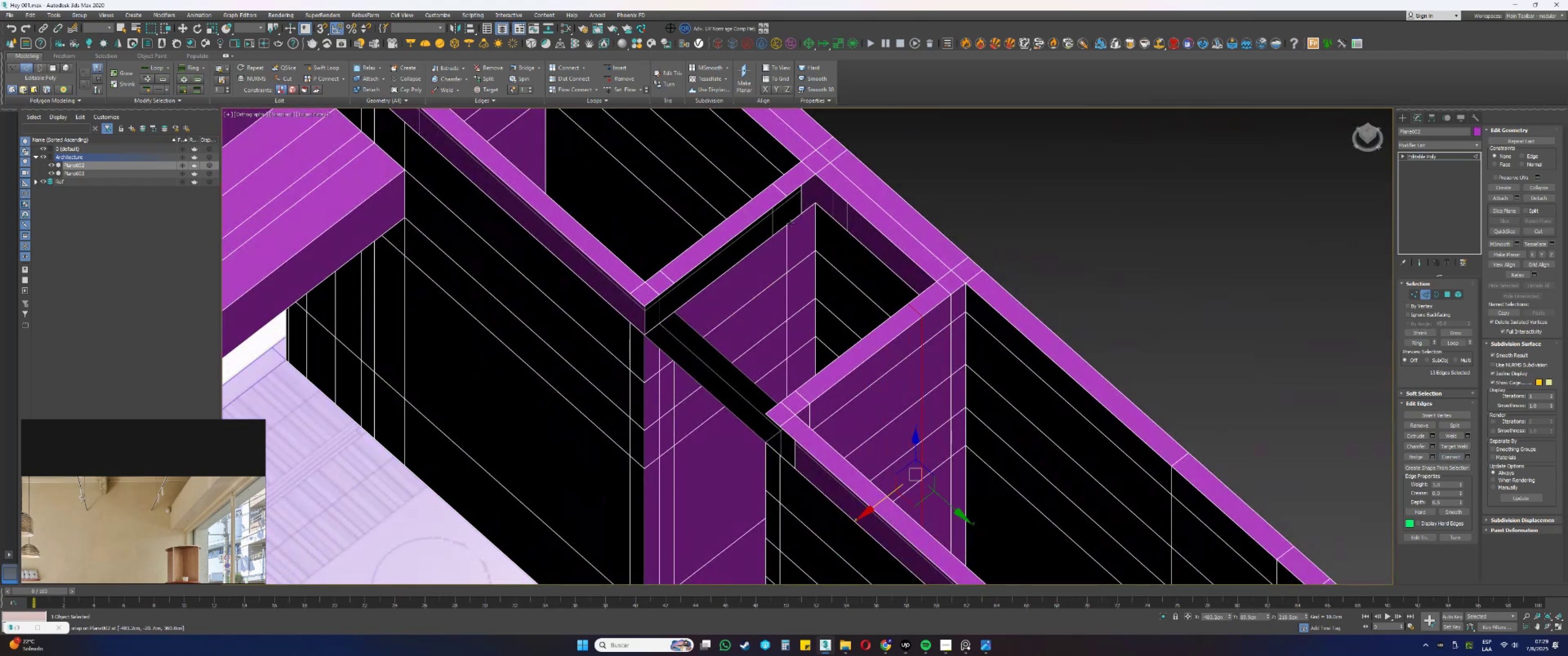 
left_click([794, 220])
 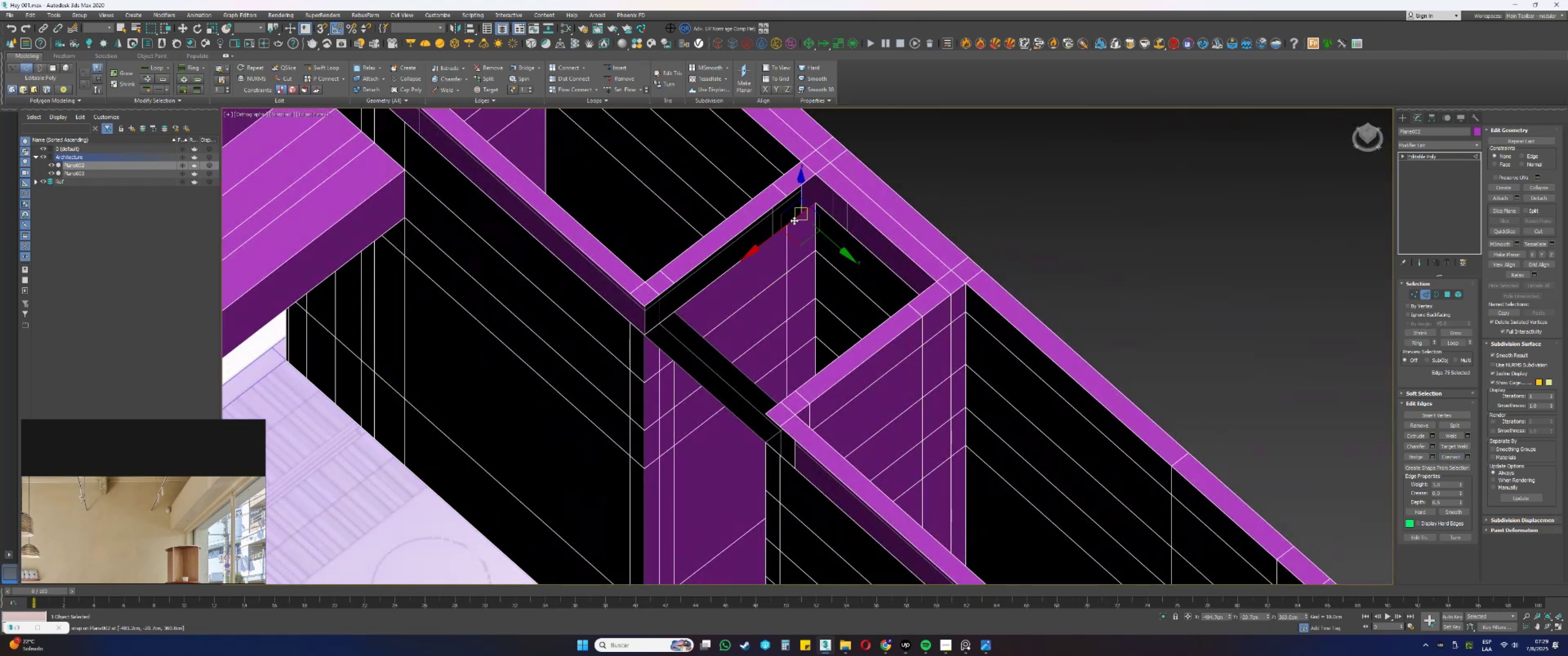 
hold_key(key=AltLeft, duration=0.41)
 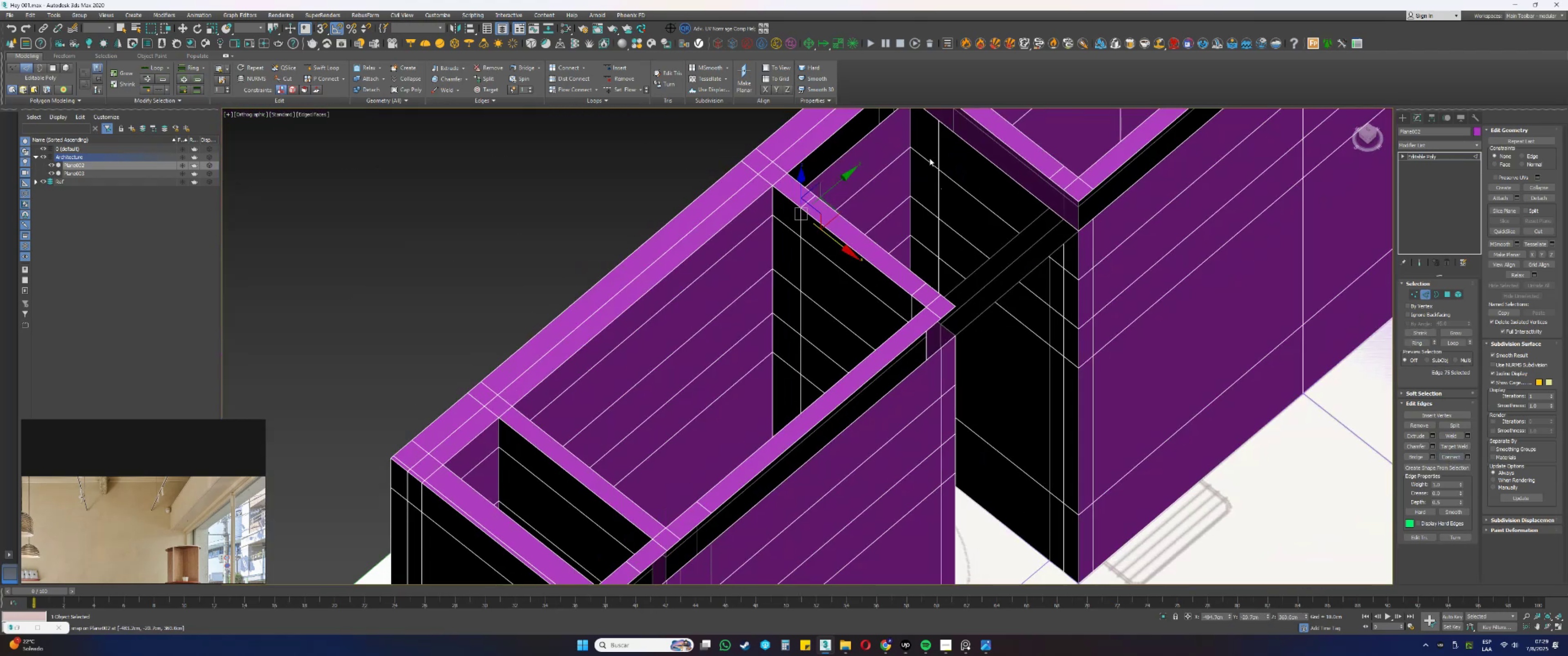 
hold_key(key=ControlLeft, duration=0.95)
 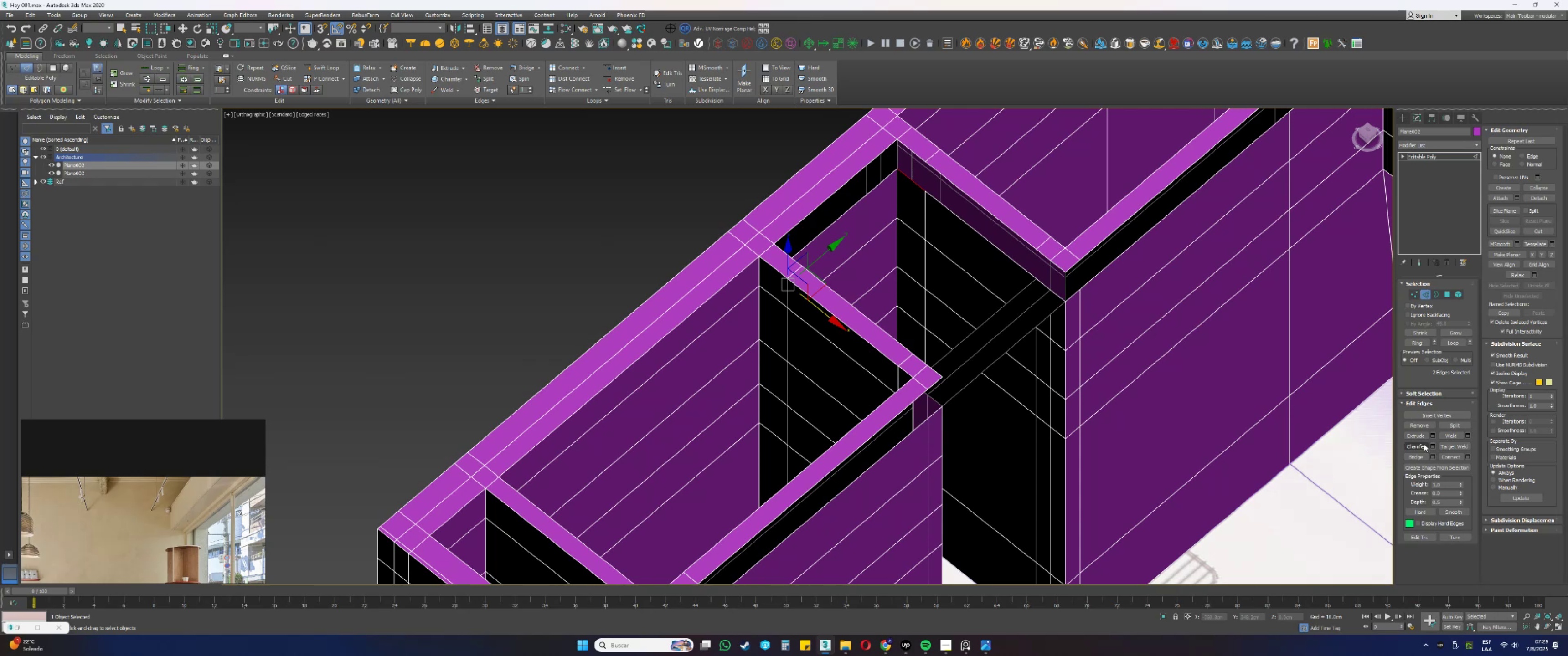 
left_click([1419, 459])
 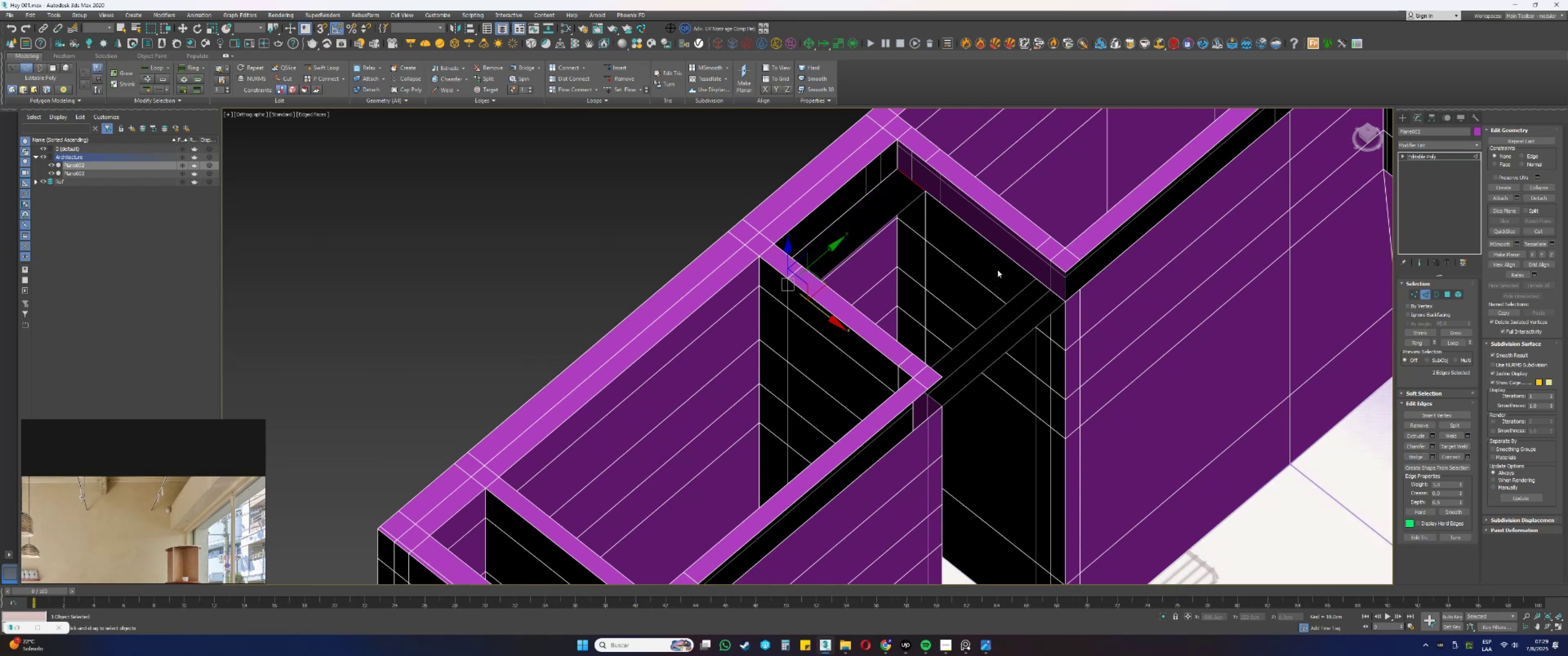 
key(3)
 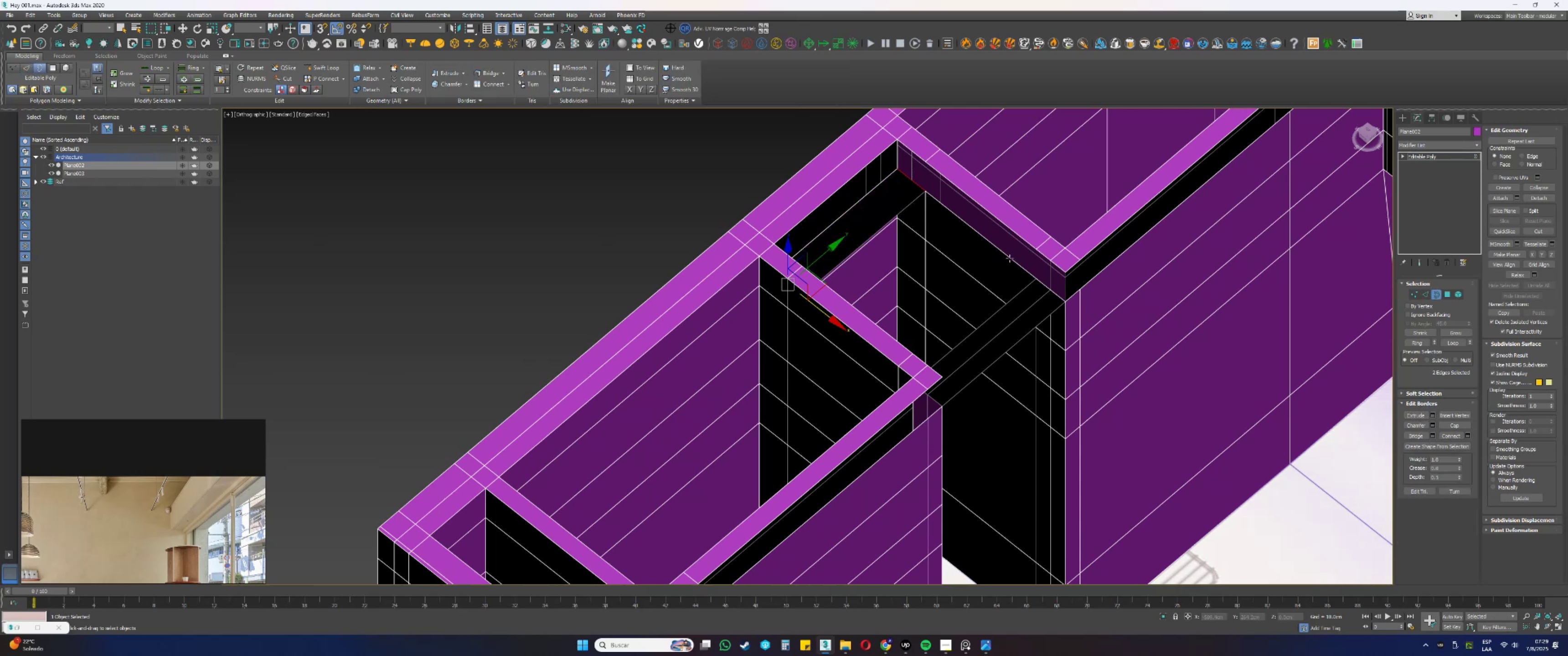 
left_click([1010, 258])
 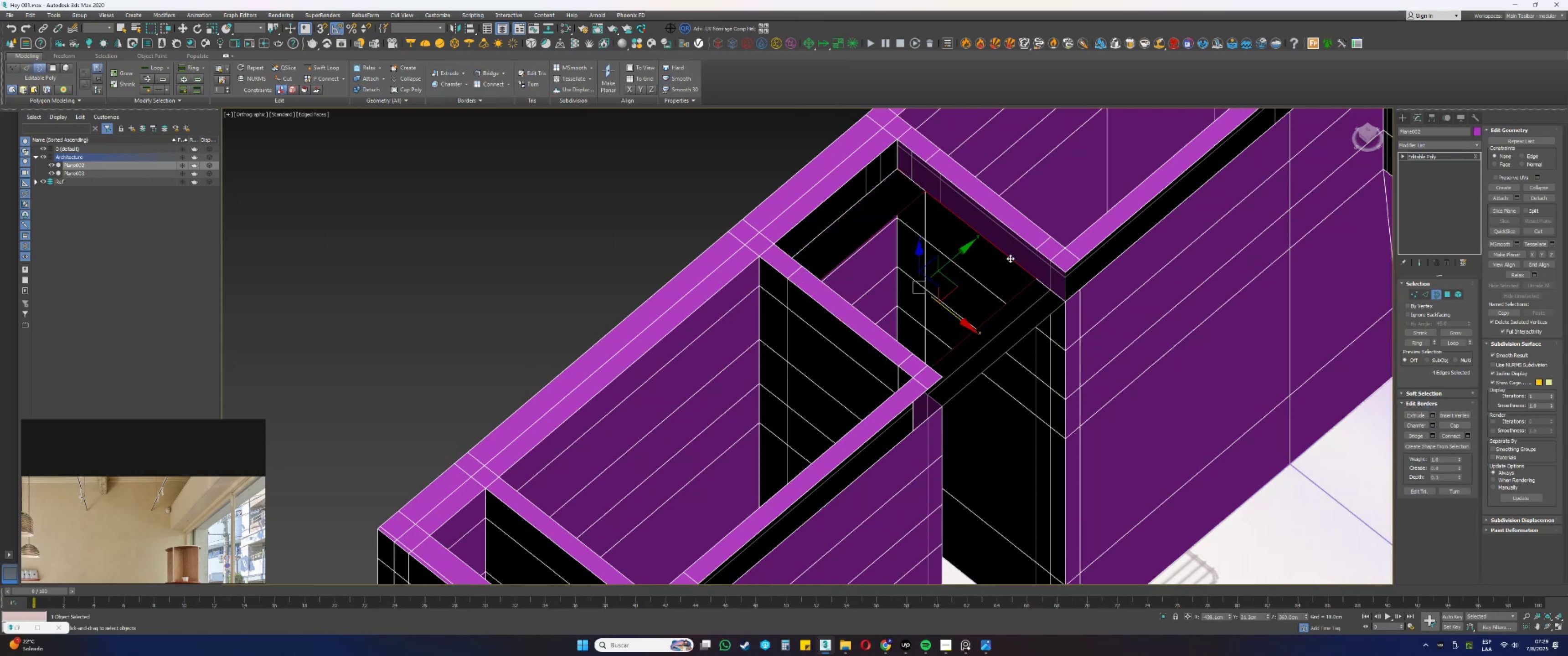 
scroll: coordinate [1010, 258], scroll_direction: down, amount: 1.0
 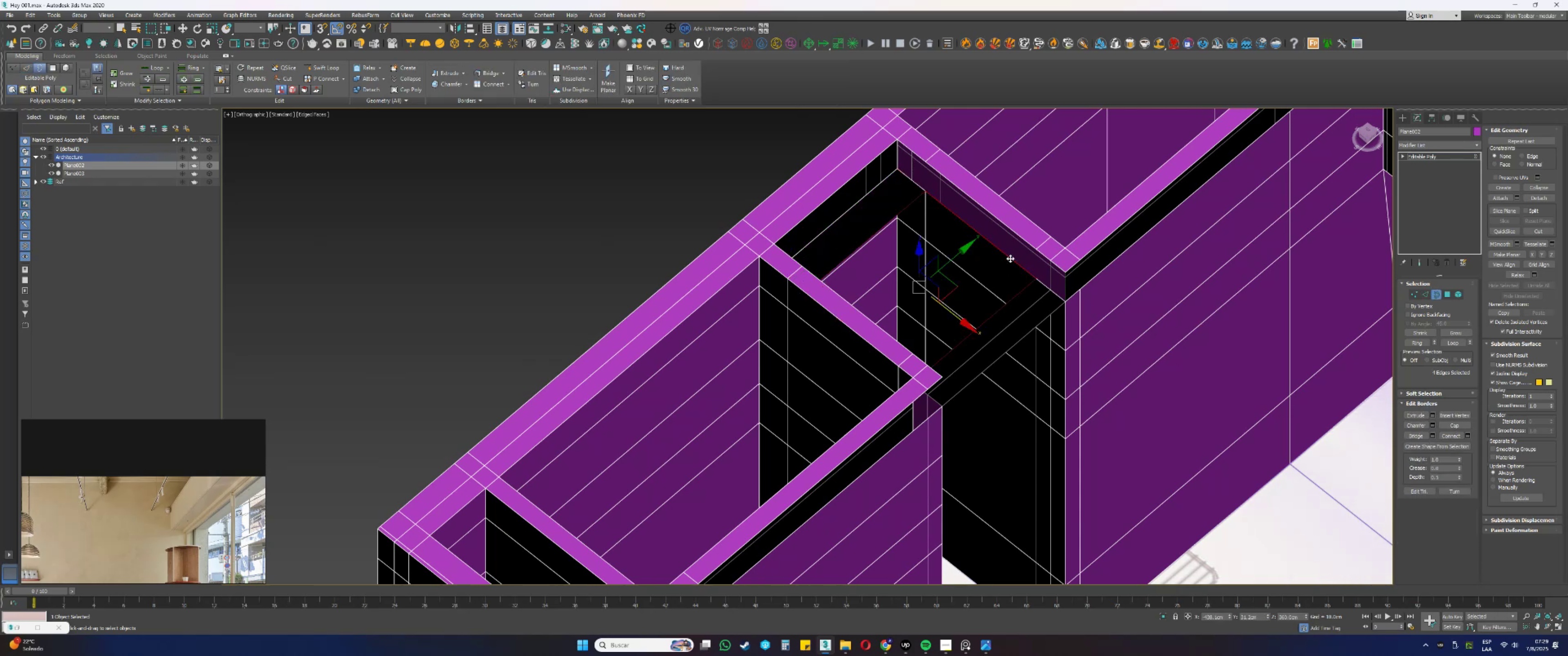 
hold_key(key=AltLeft, duration=0.8)
 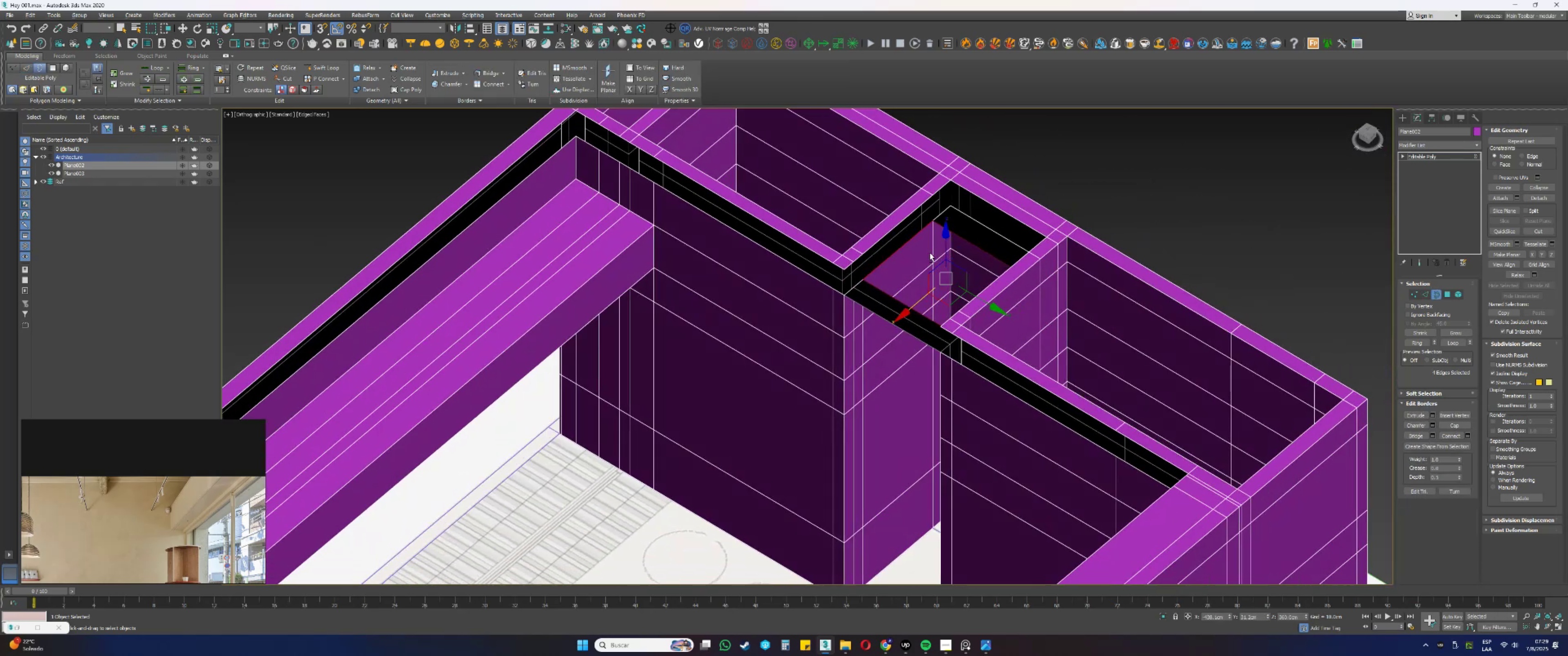 
scroll: coordinate [929, 251], scroll_direction: up, amount: 1.0
 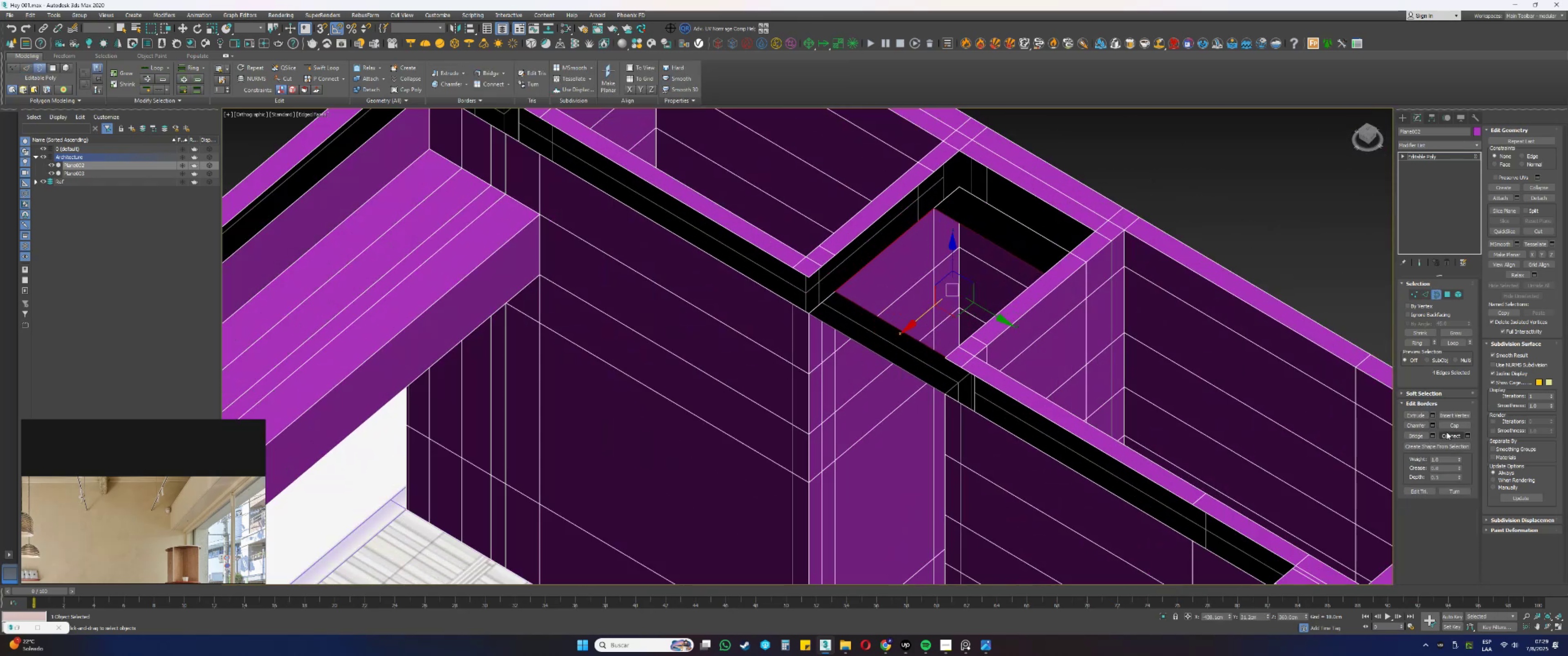 
left_click([1451, 428])
 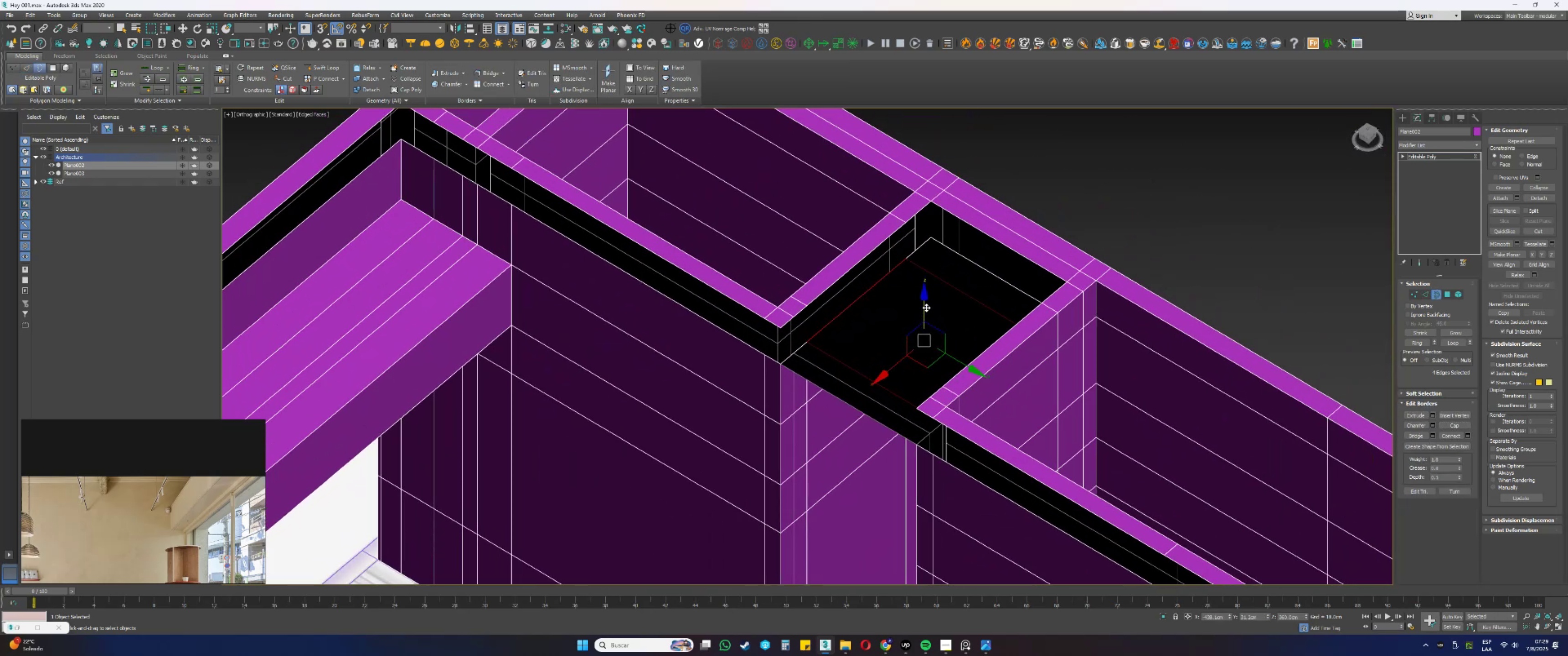 
wait(9.07)
 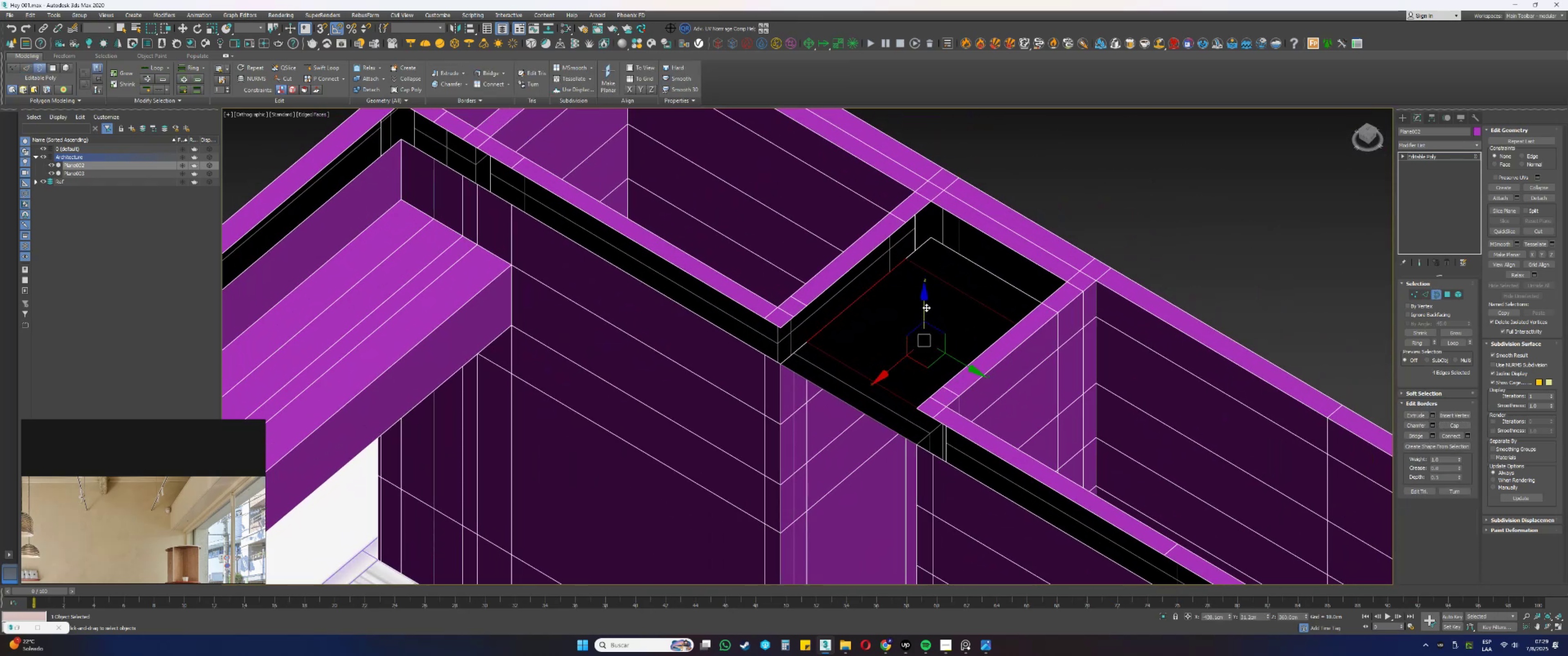 
scroll: coordinate [903, 226], scroll_direction: up, amount: 2.0
 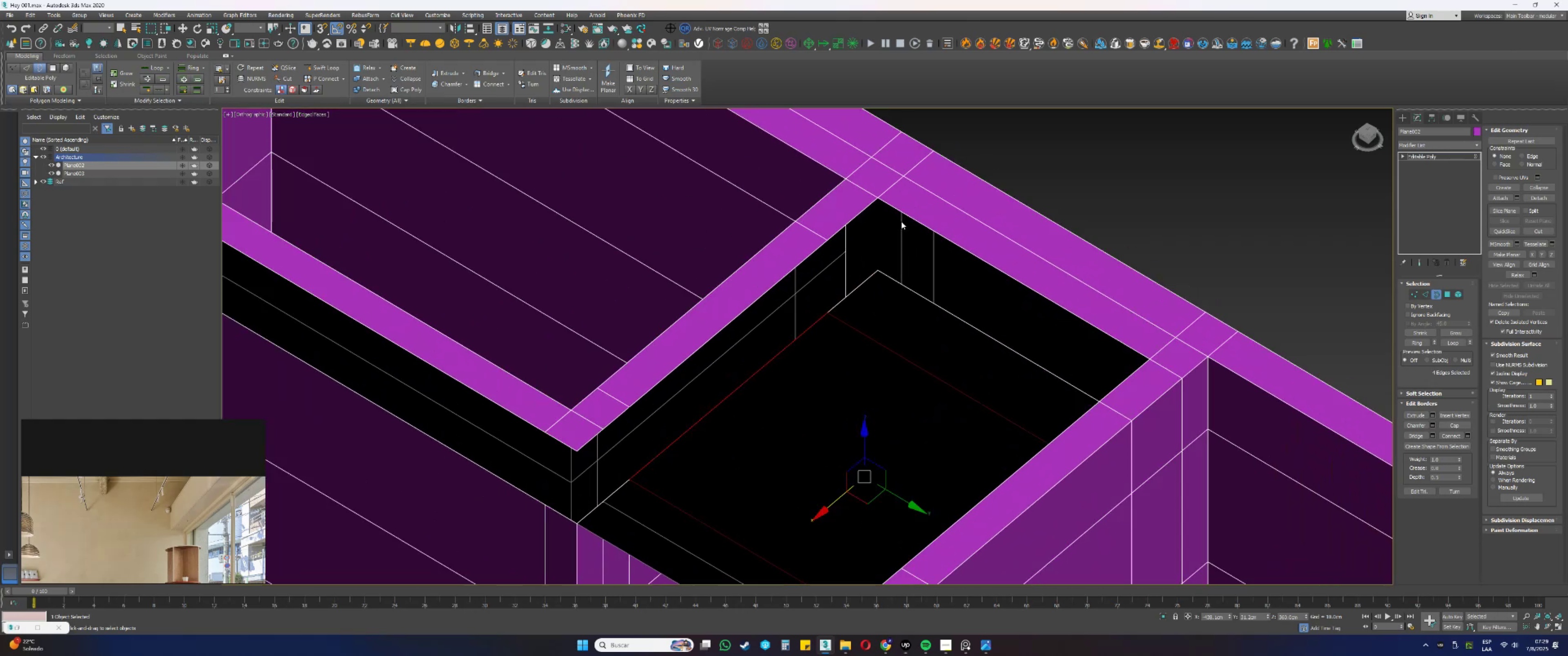 
key(2)
 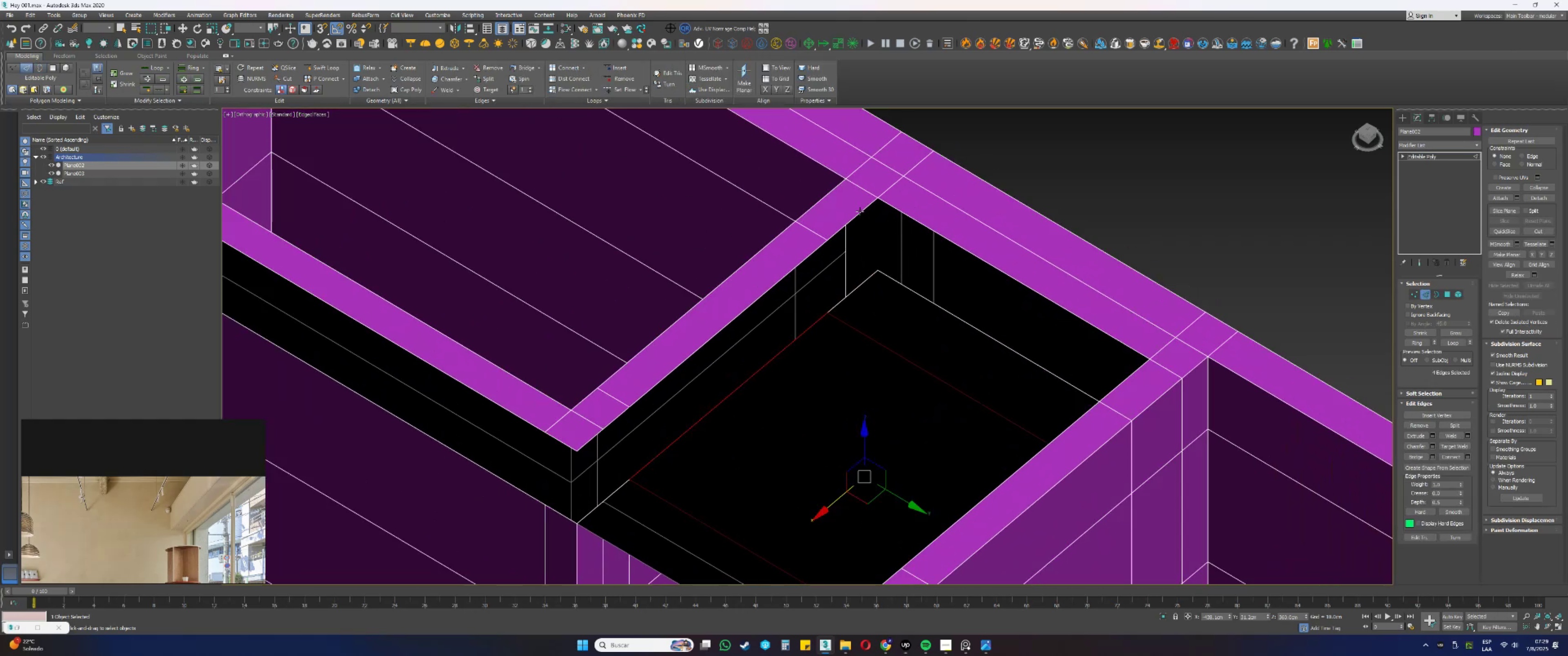 
left_click([859, 211])
 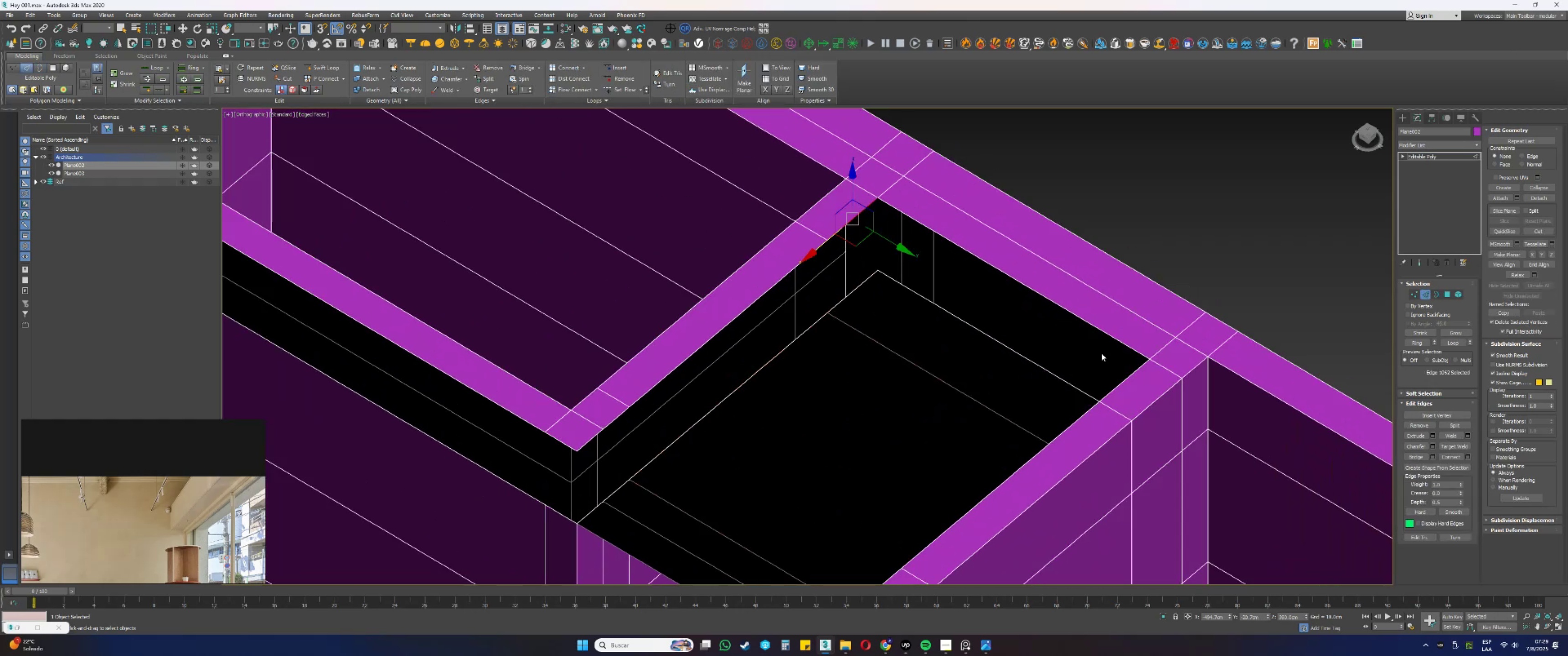 
hold_key(key=ControlLeft, duration=0.6)
left_click([1125, 379])
 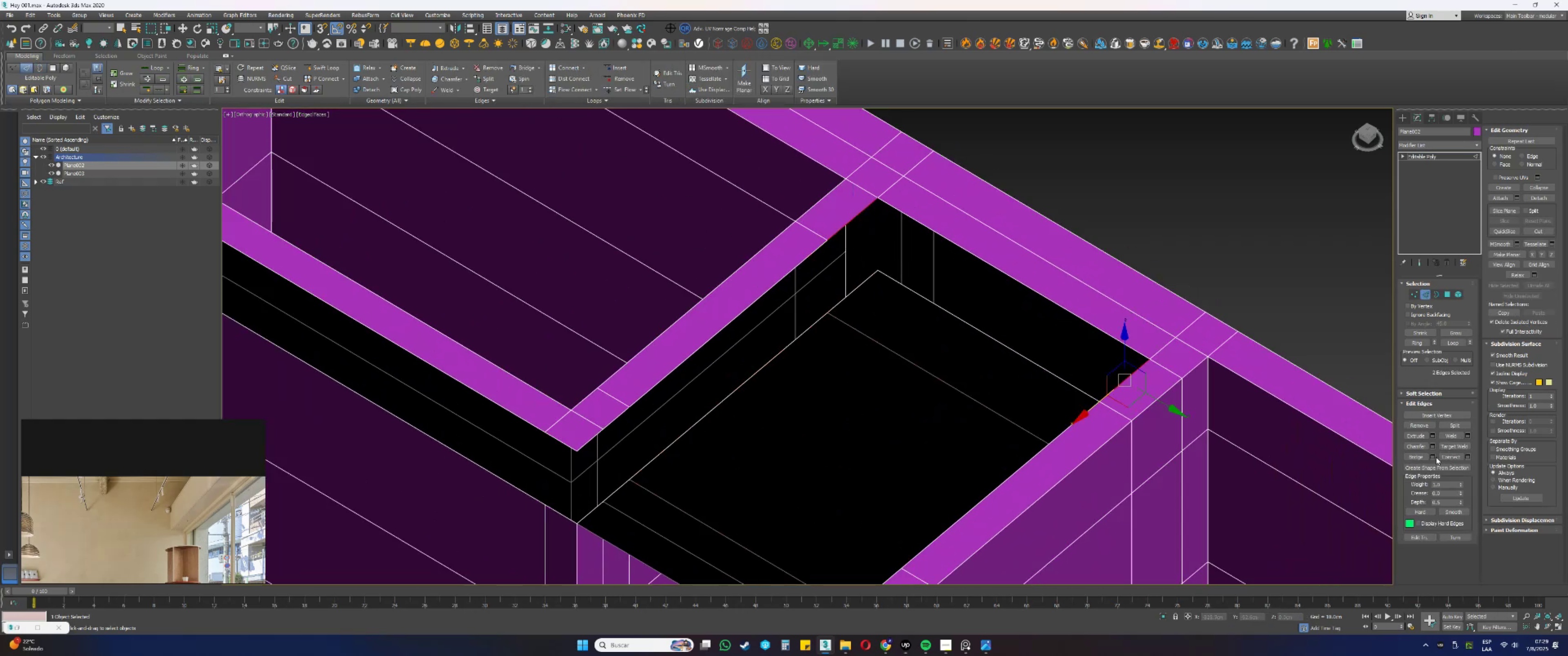 
left_click([1417, 455])
 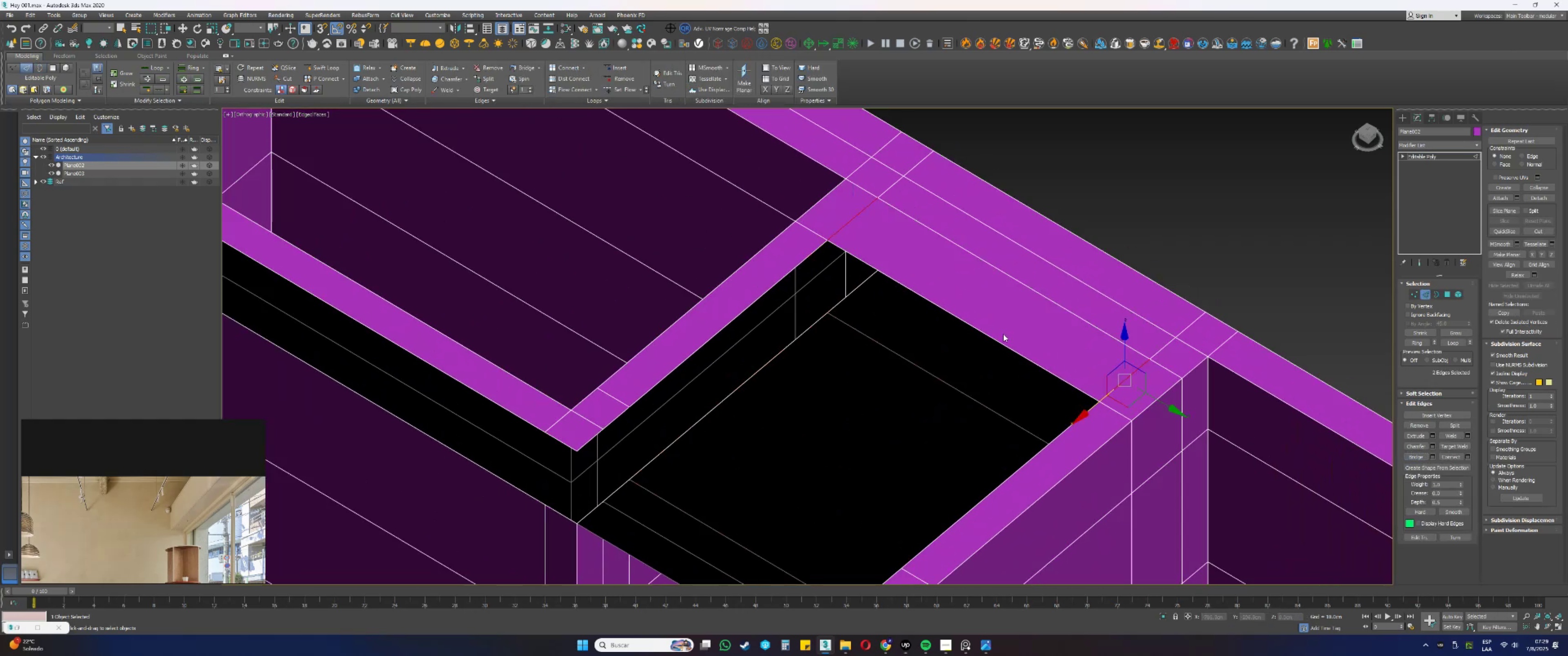 
scroll: coordinate [908, 286], scroll_direction: down, amount: 1.0
 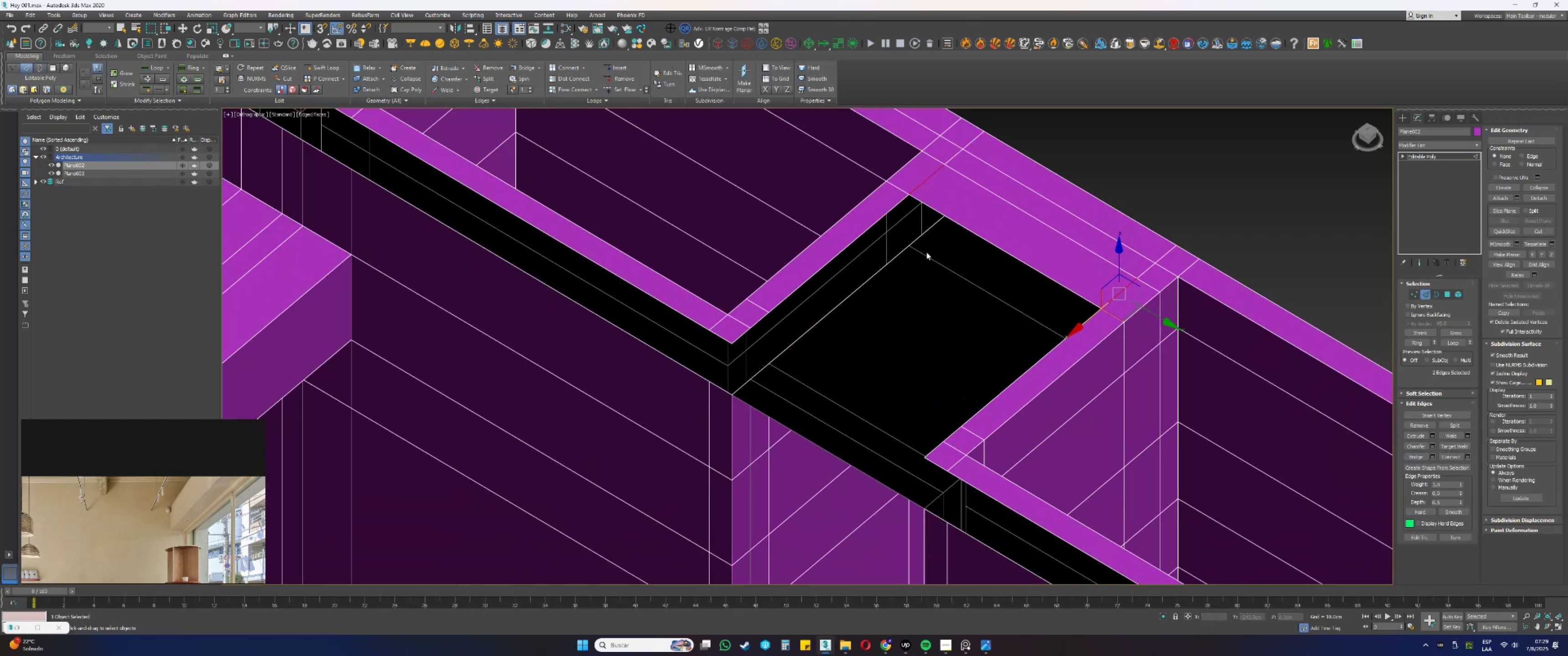 
key(Q)
 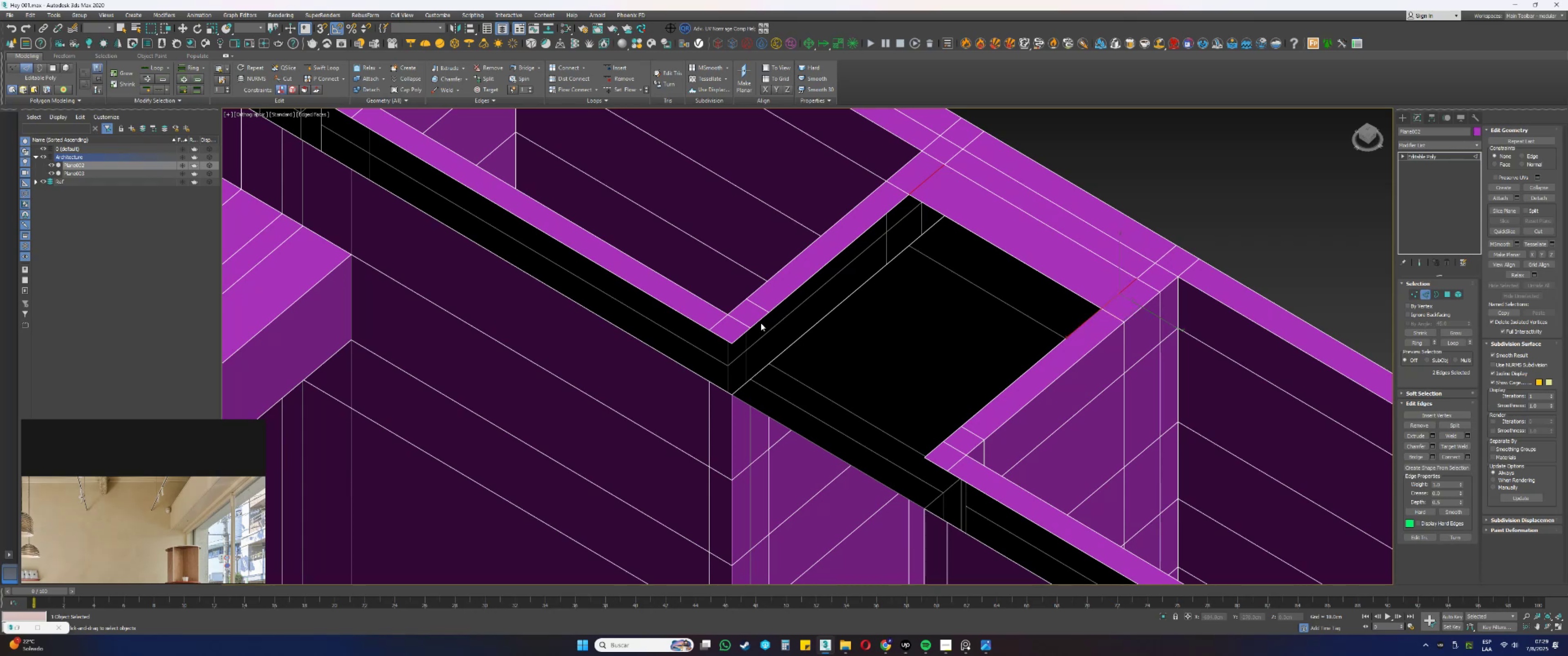 
left_click([759, 323])
 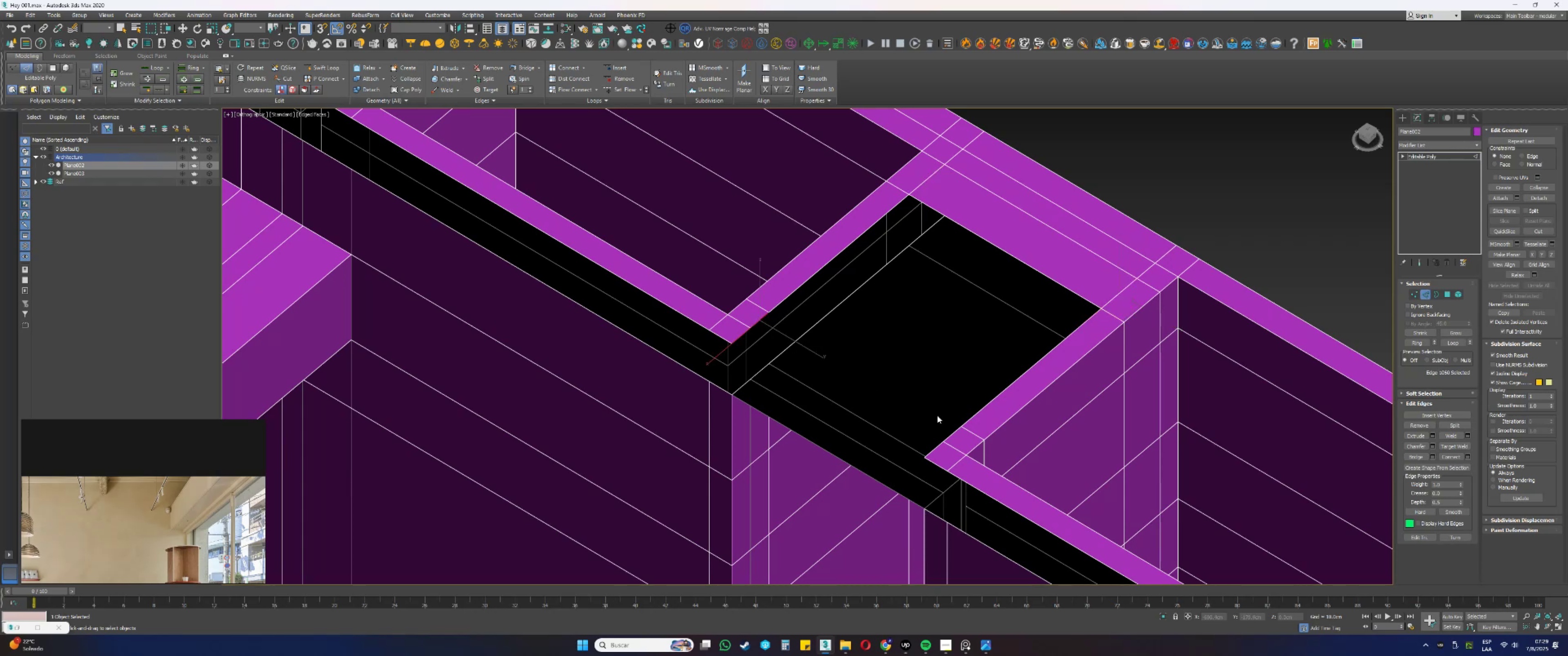 
hold_key(key=ControlLeft, duration=0.49)
left_click([954, 433])
 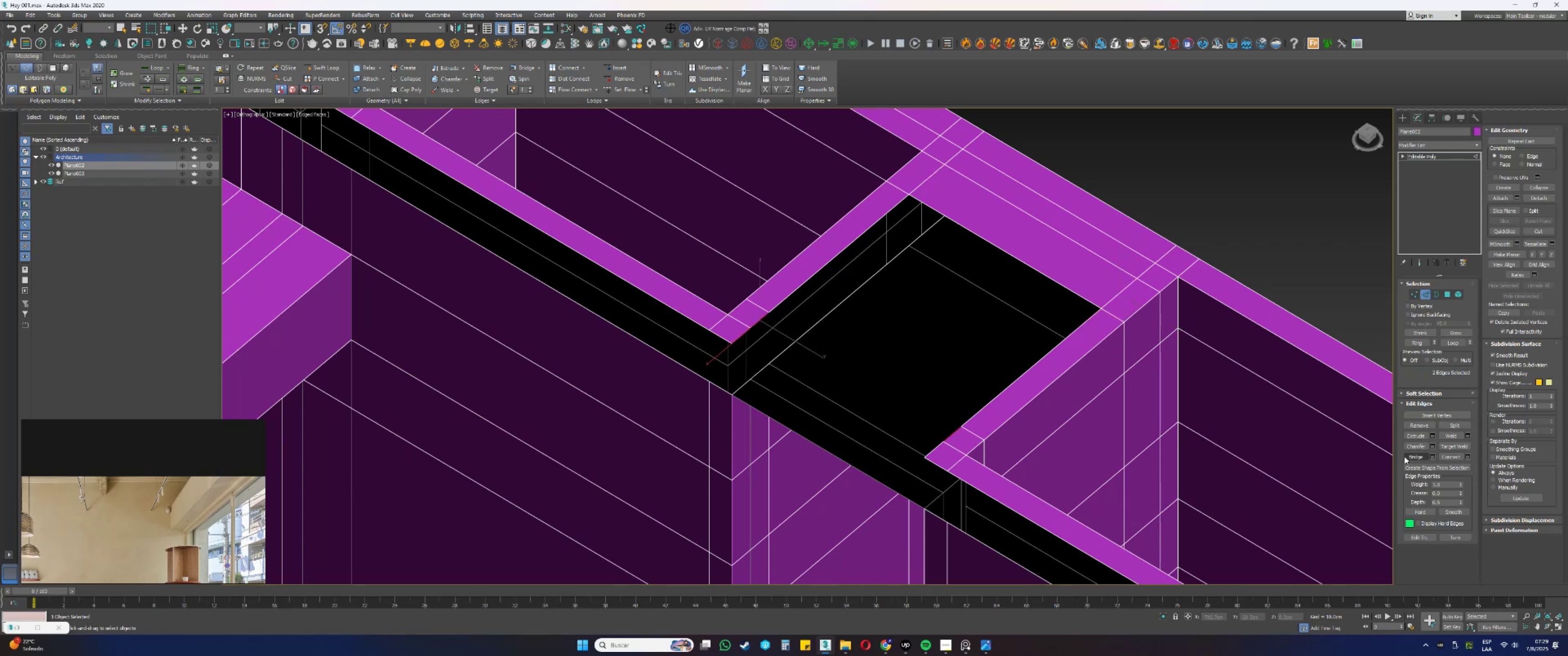 
left_click([1413, 457])
 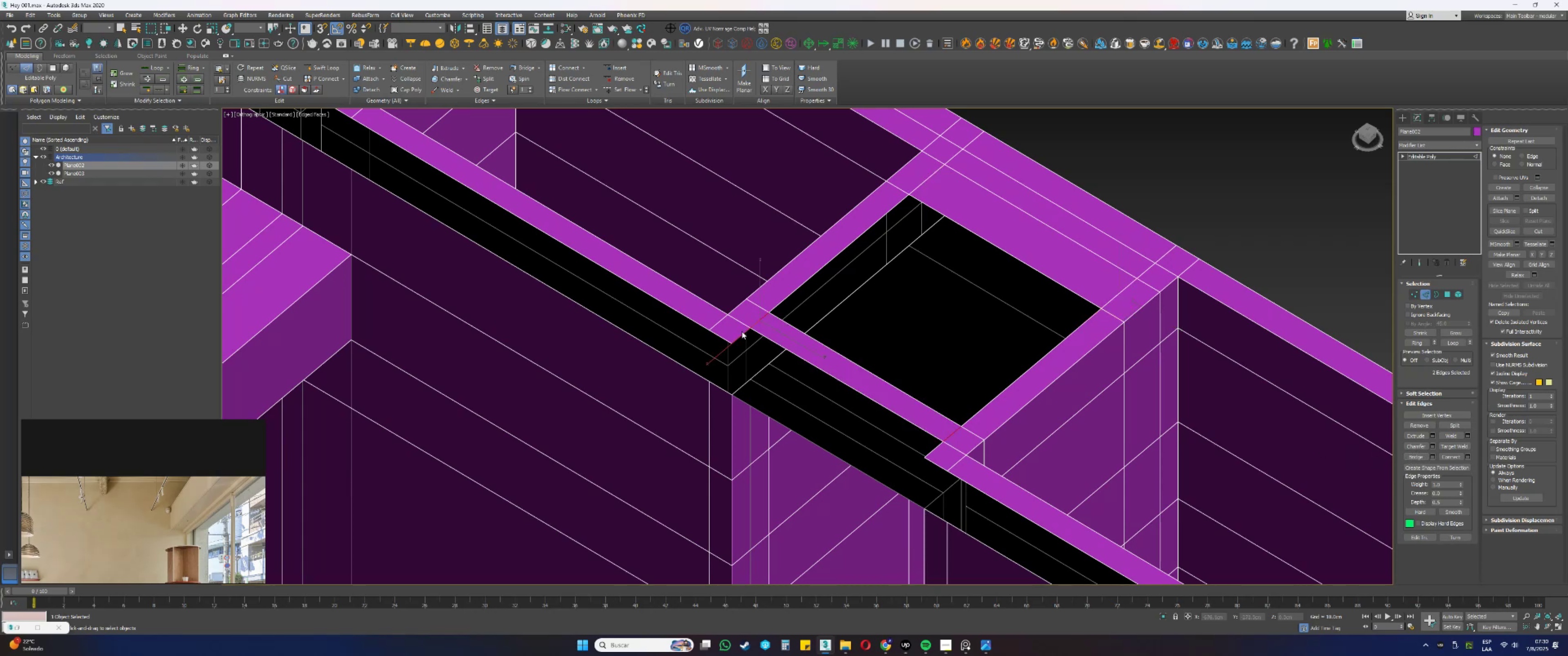 
left_click([740, 335])
 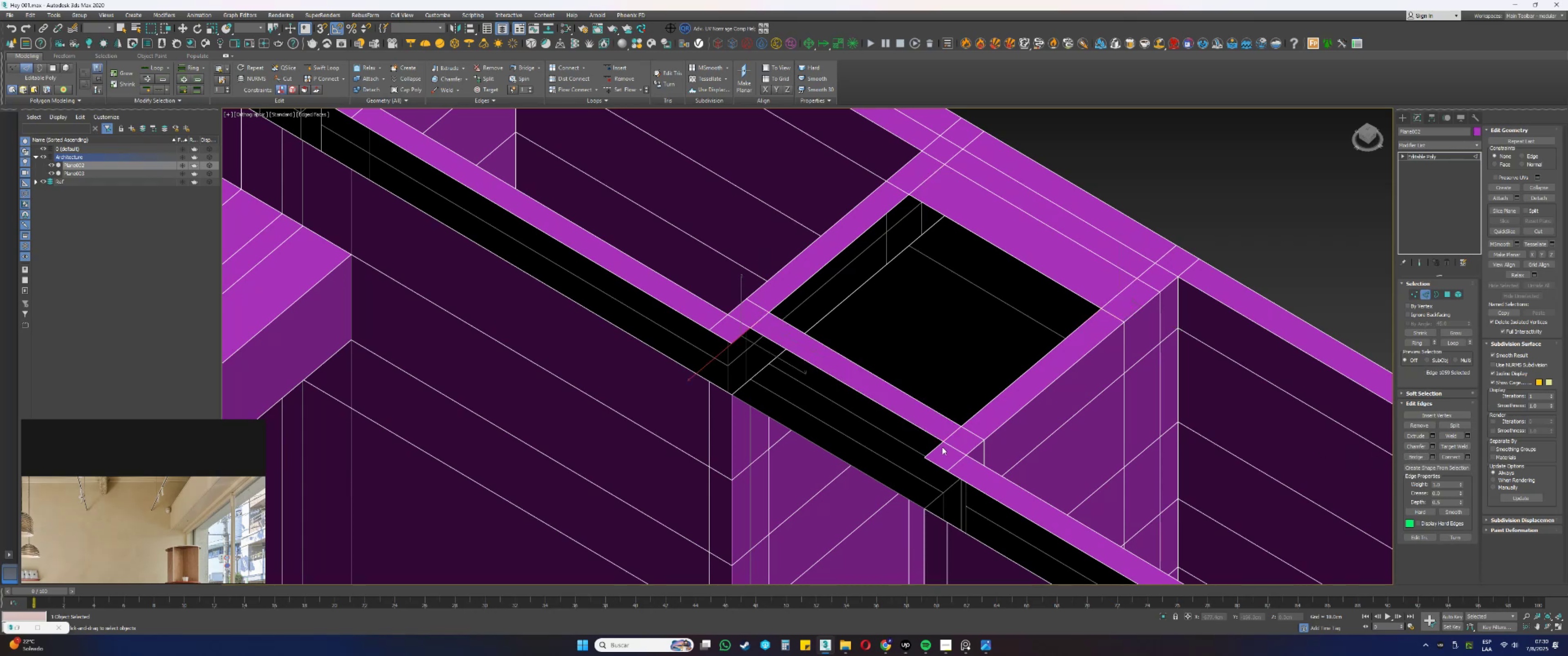 
hold_key(key=ControlLeft, duration=0.55)
 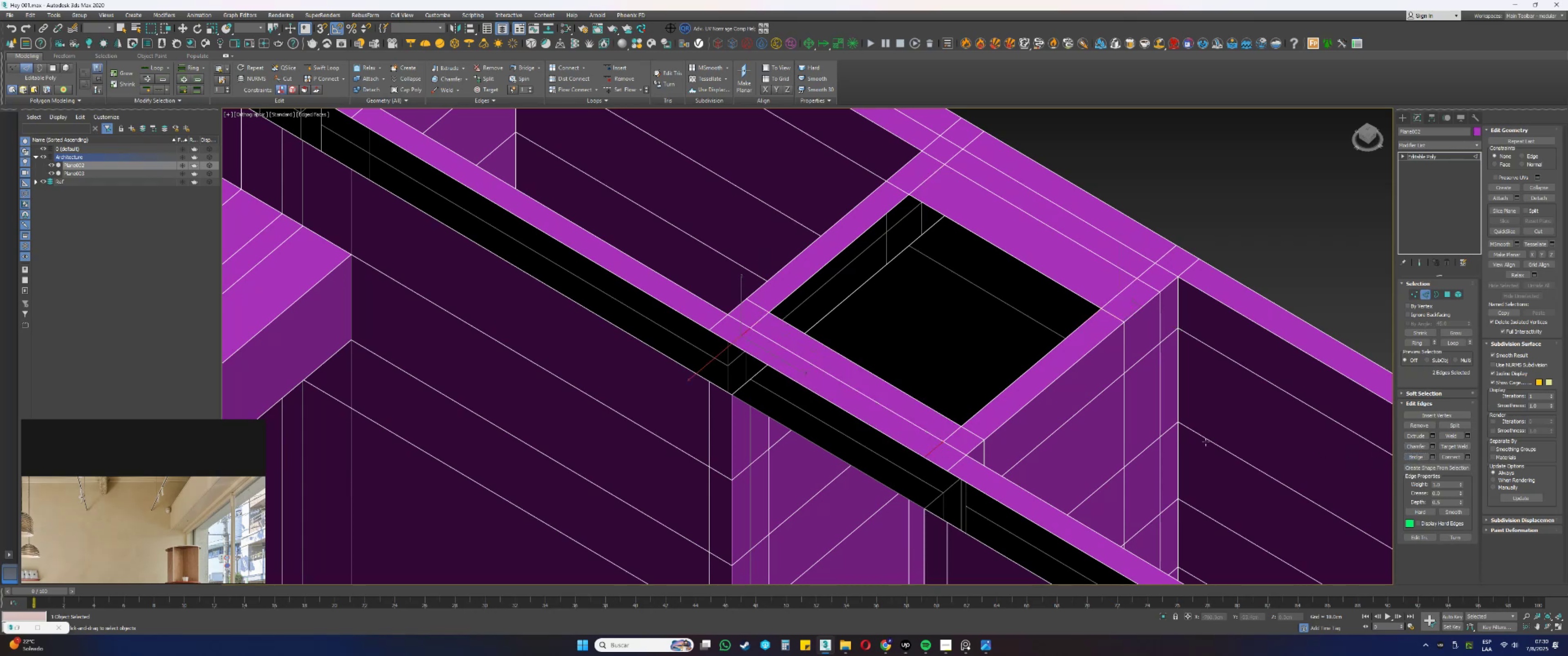 
key(3)
 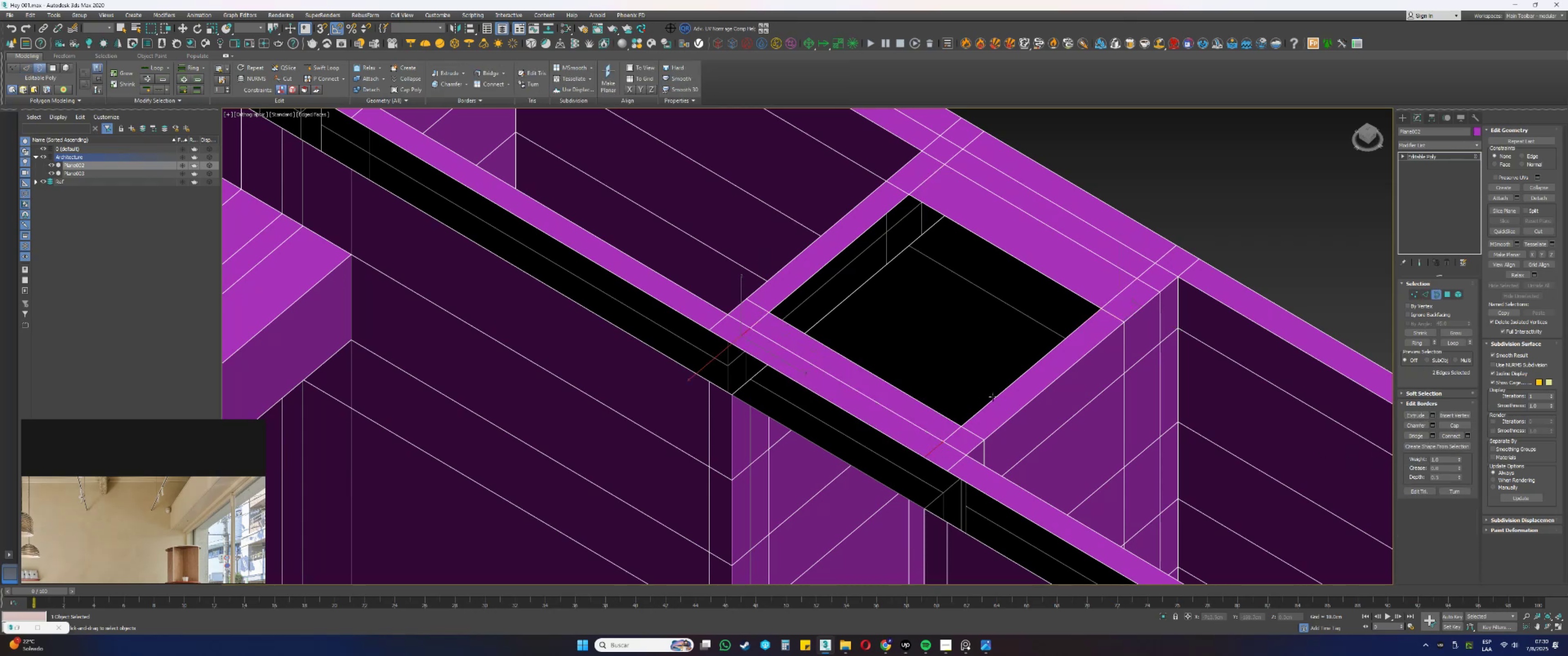 
left_click([993, 397])
 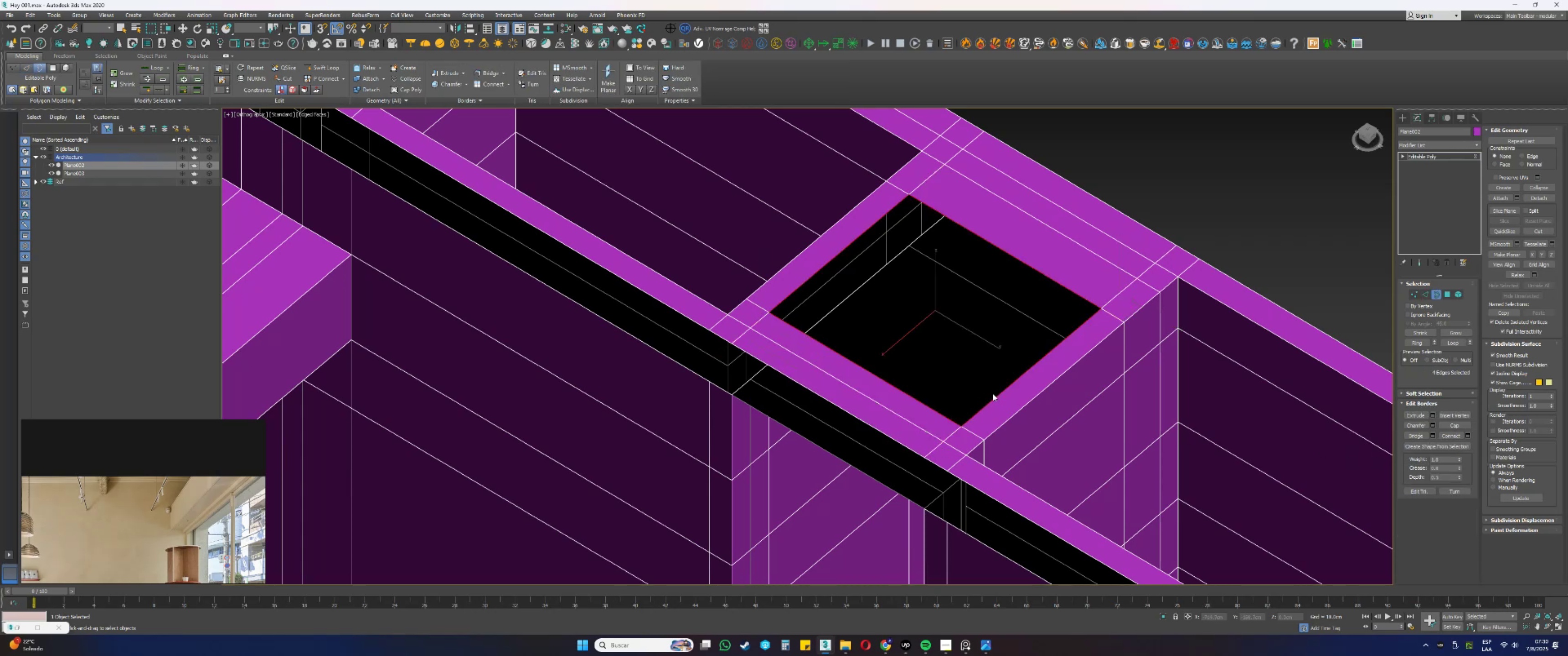 
hold_key(key=AltLeft, duration=0.35)
 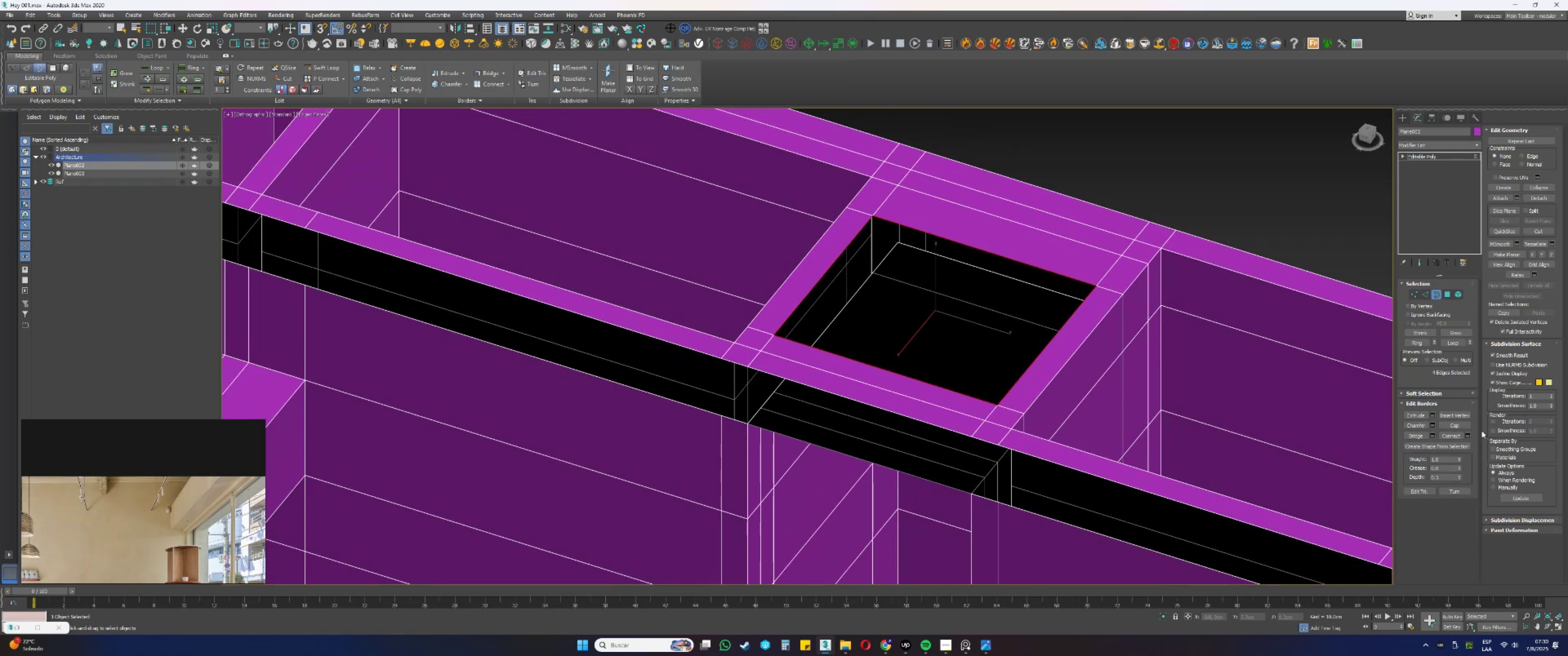 
left_click([1461, 424])
 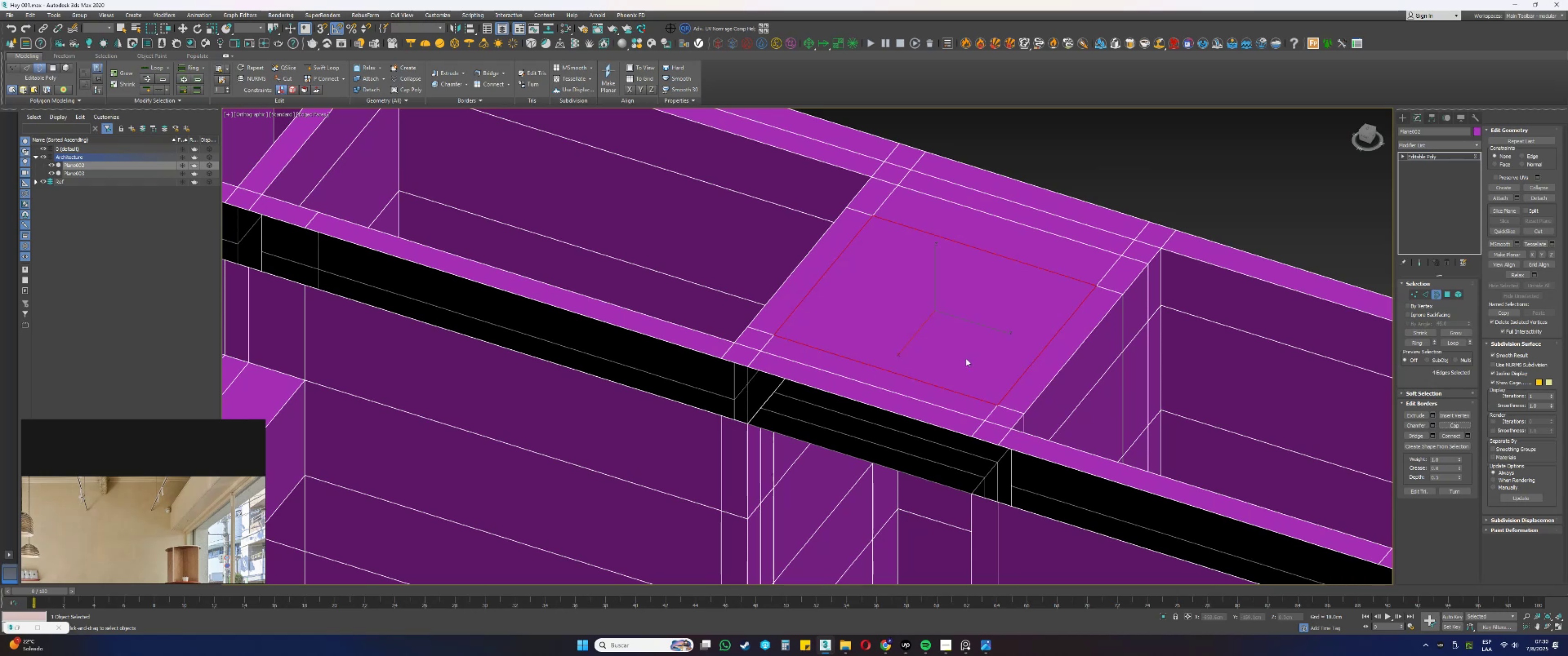 
scroll: coordinate [862, 312], scroll_direction: down, amount: 1.0
 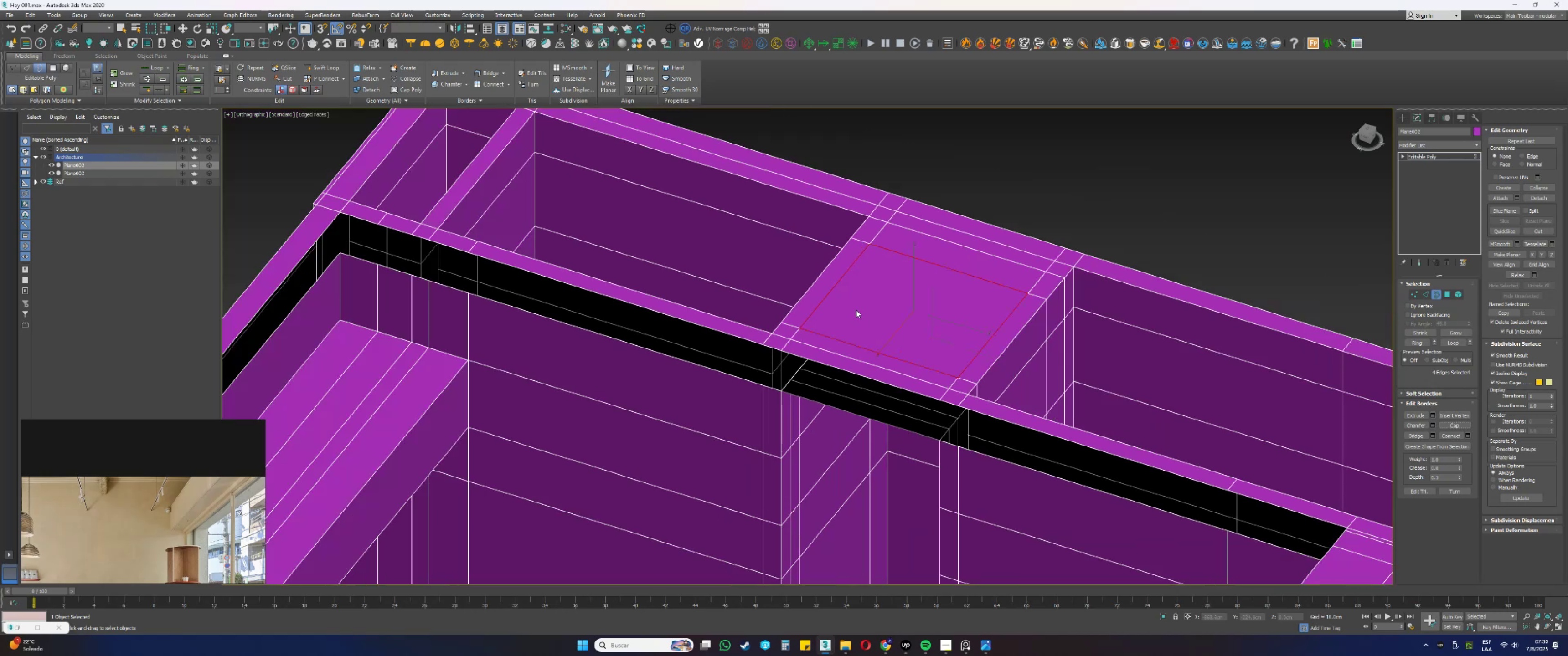 
hold_key(key=AltLeft, duration=0.82)
 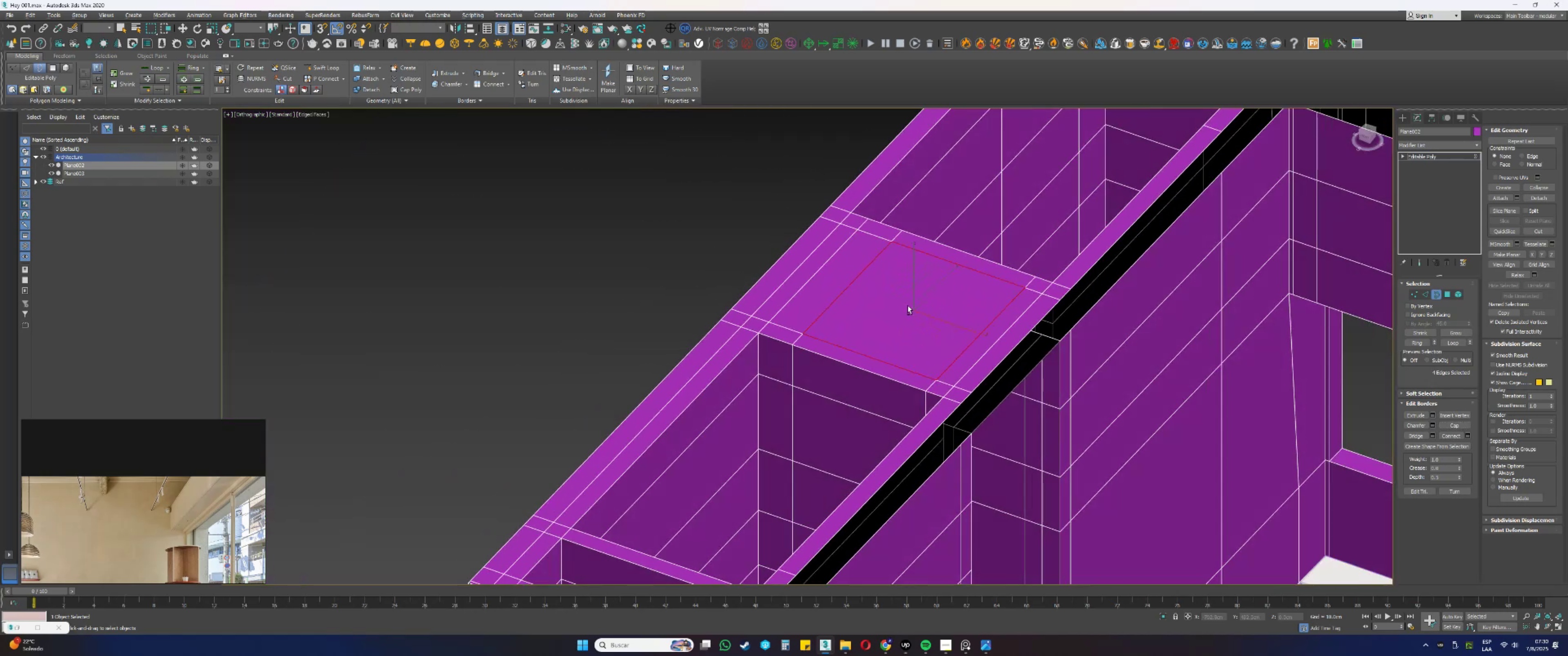 
scroll: coordinate [905, 315], scroll_direction: down, amount: 1.0
 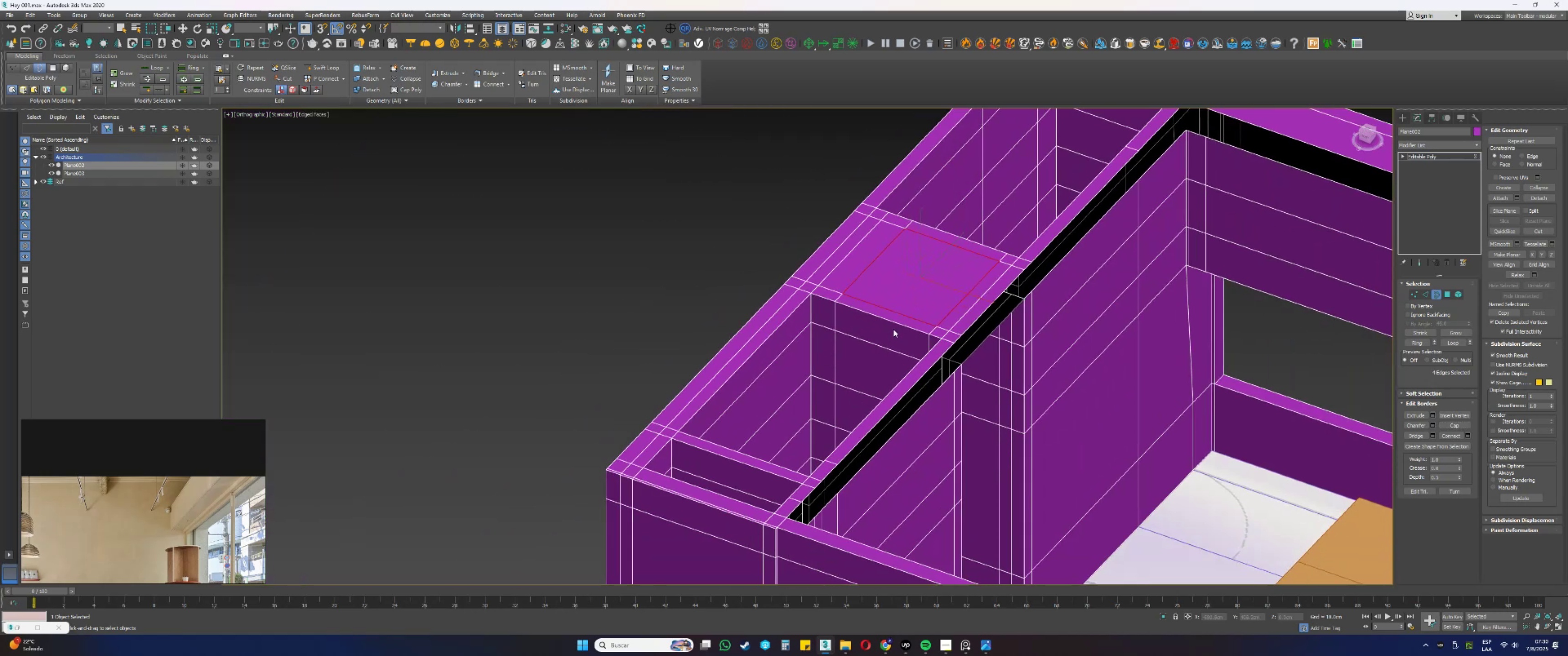 
scroll: coordinate [881, 326], scroll_direction: up, amount: 1.0
 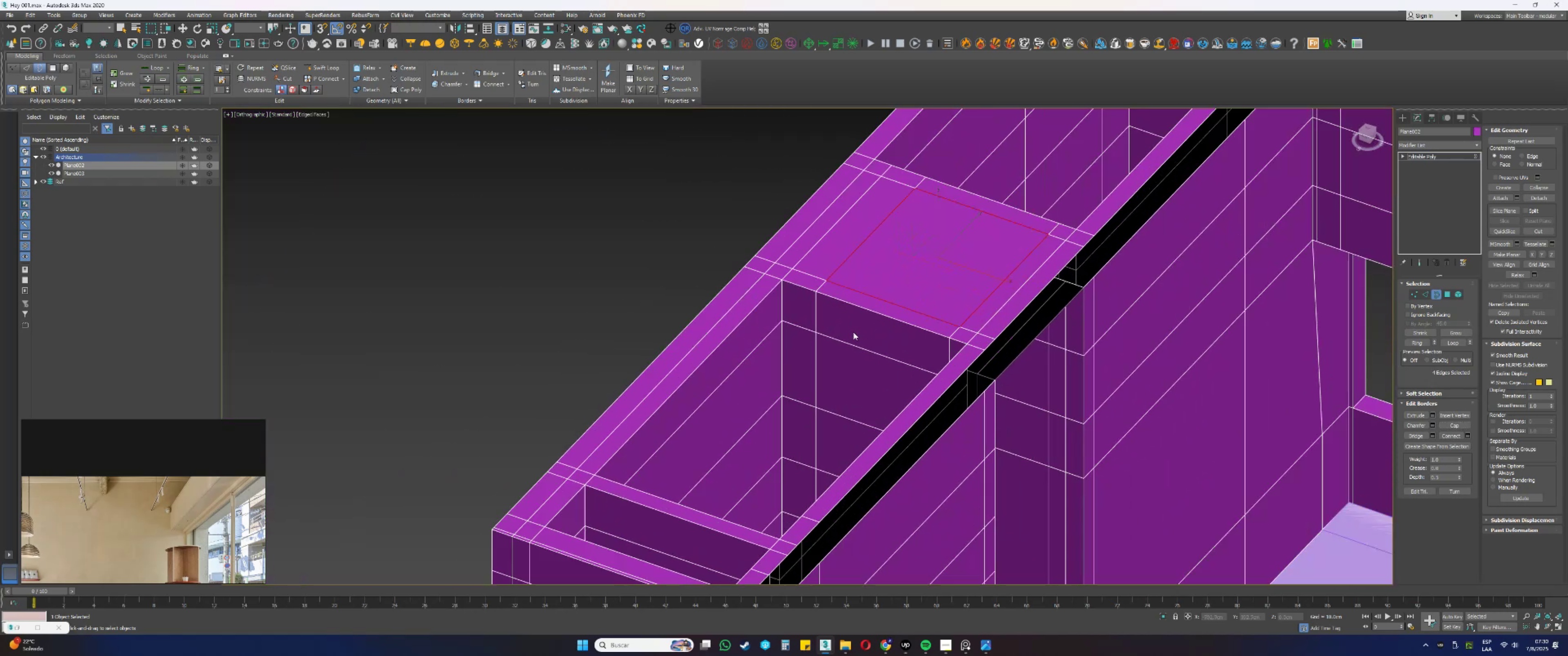 
key(4)
 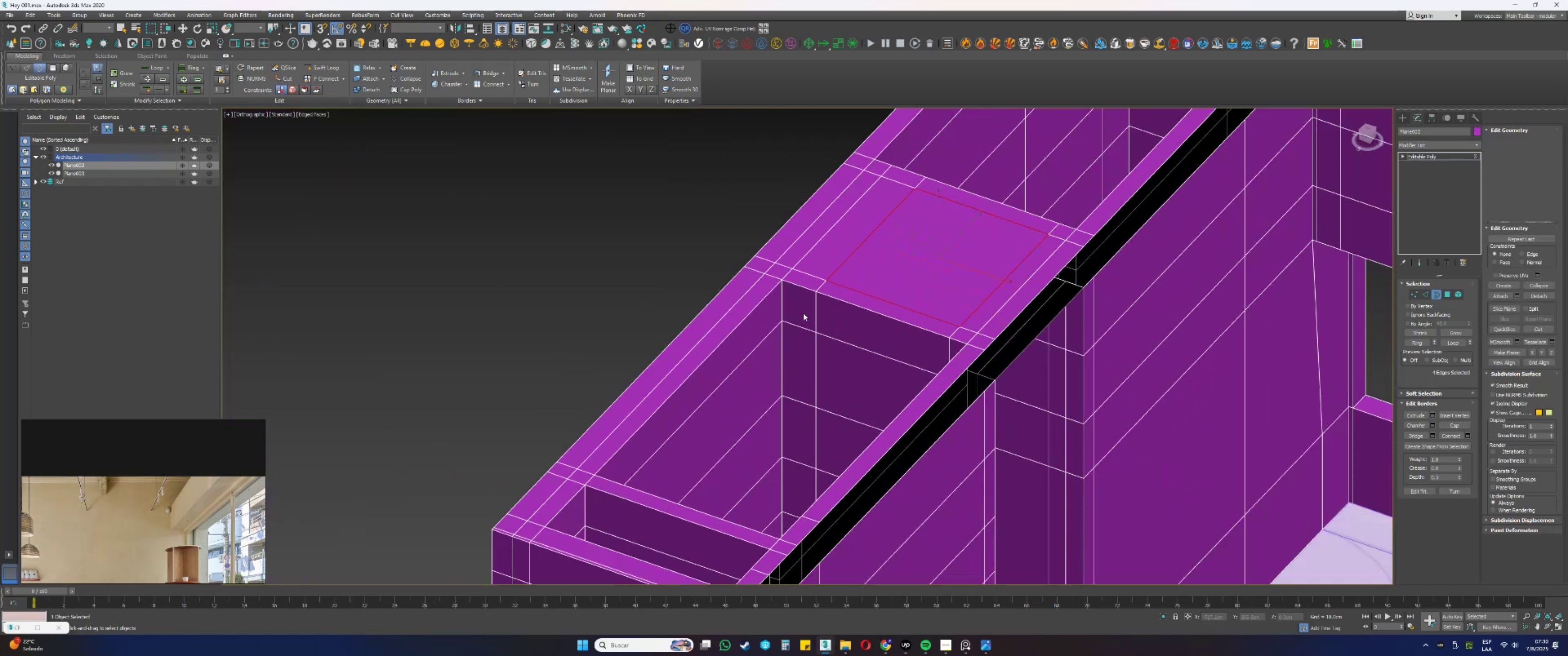 
left_click([802, 312])
 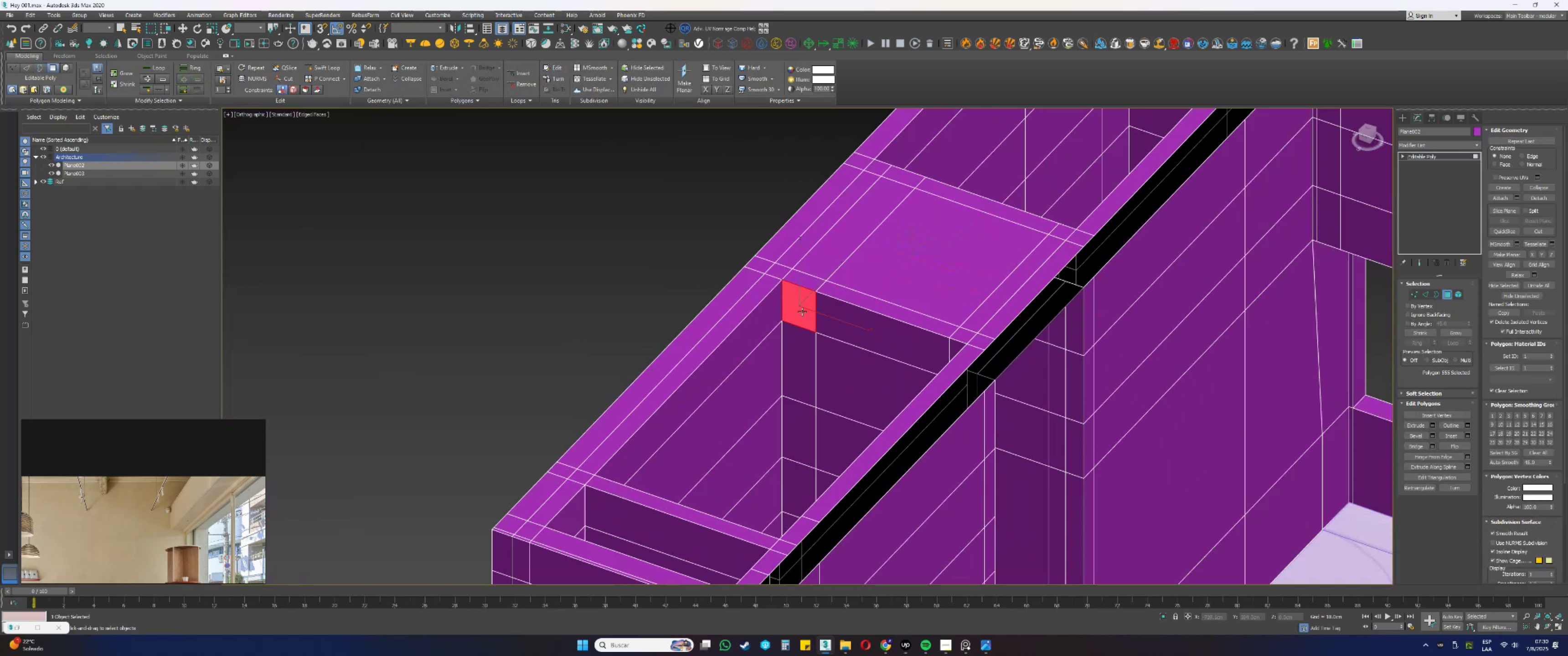 
hold_key(key=ShiftLeft, duration=0.32)
double_click([830, 318])
 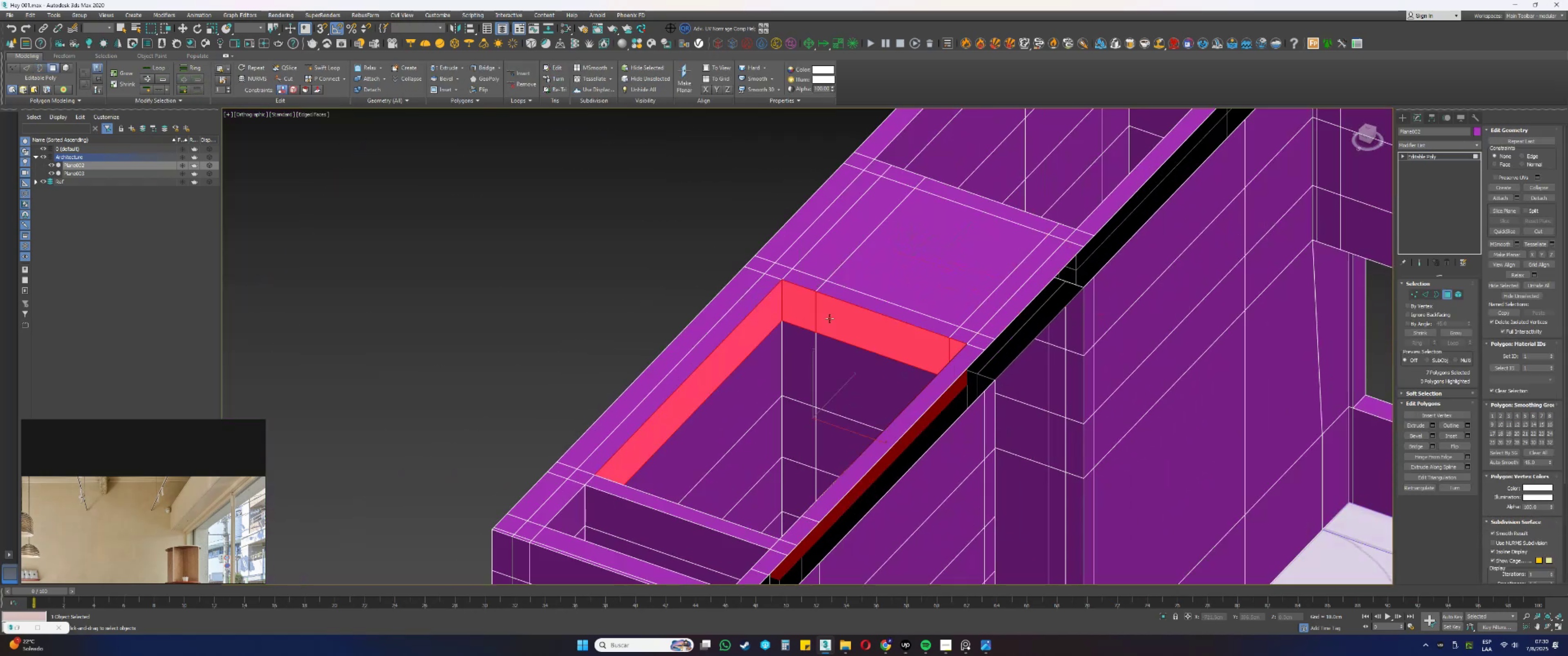 
key(Delete)
 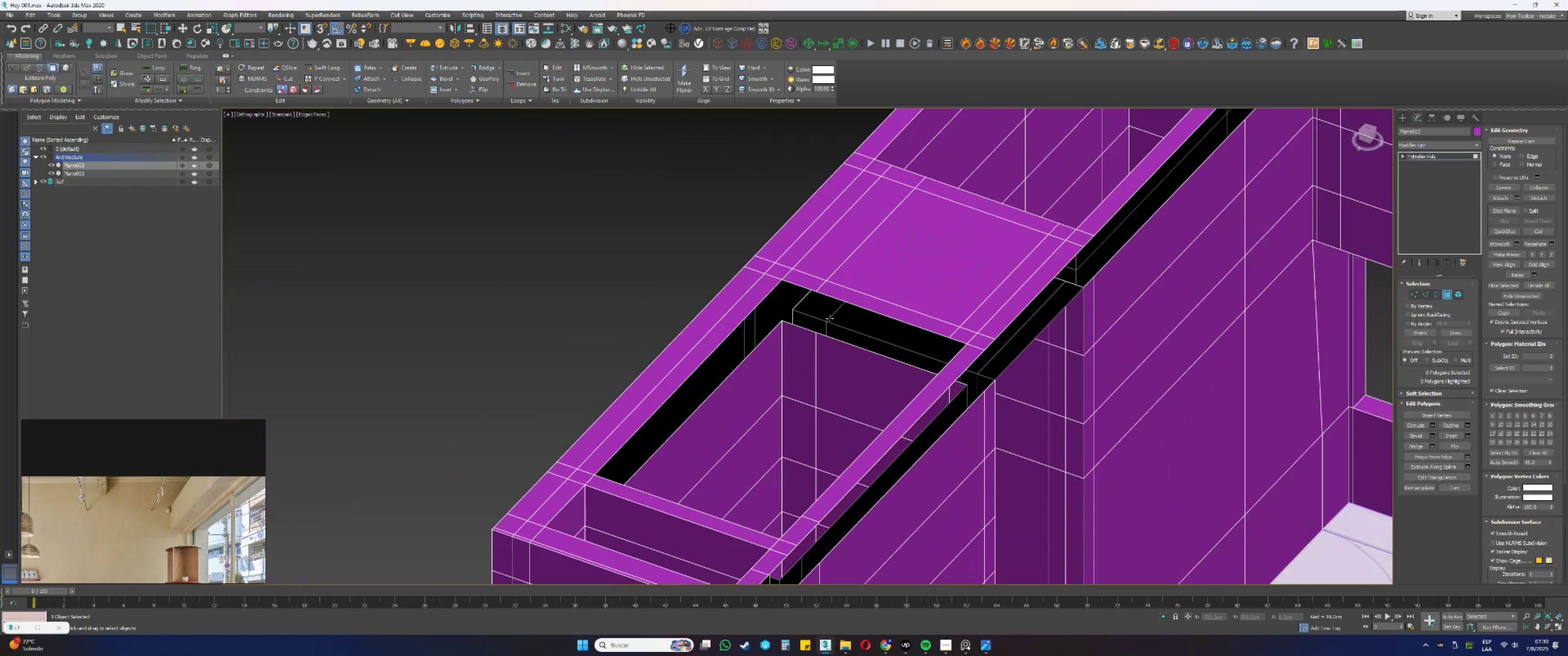 
key(2)
 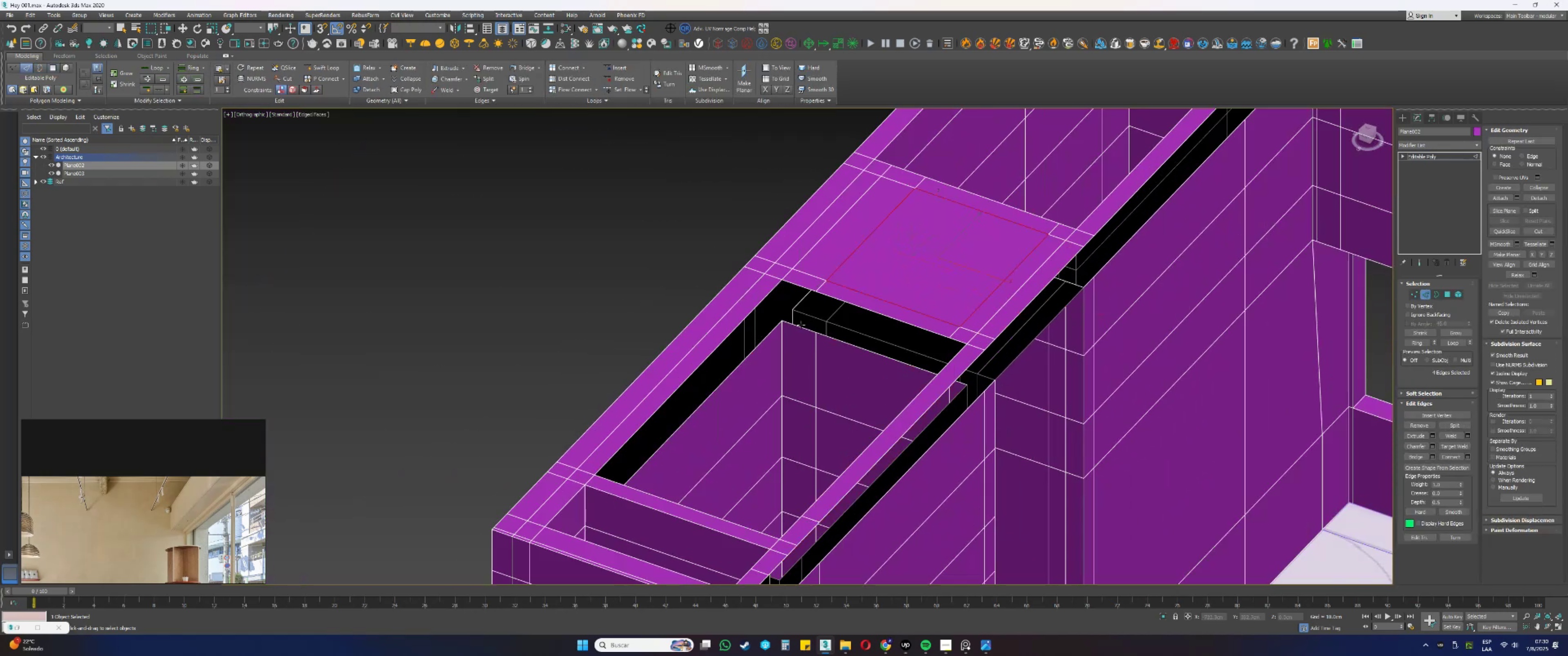 
left_click([800, 325])
 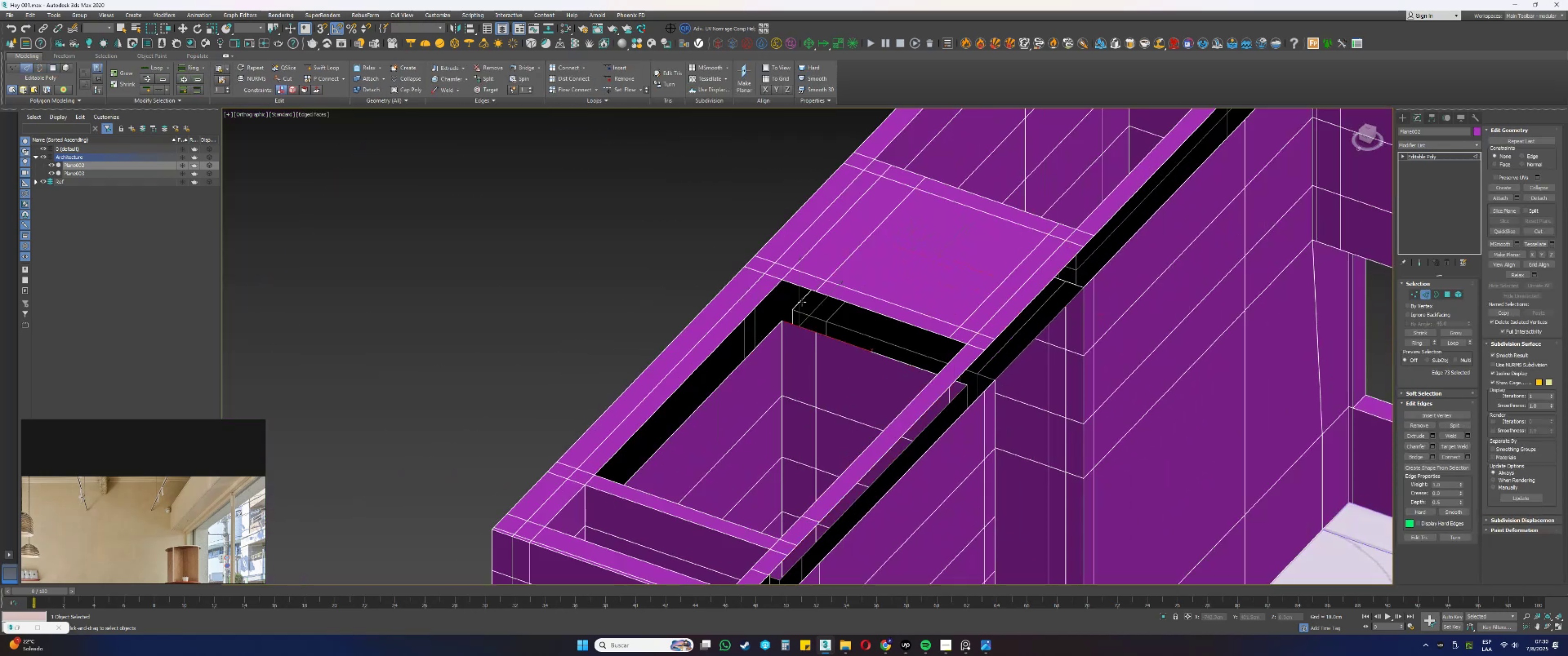 
hold_key(key=ControlLeft, duration=0.44)
left_click([803, 287])
 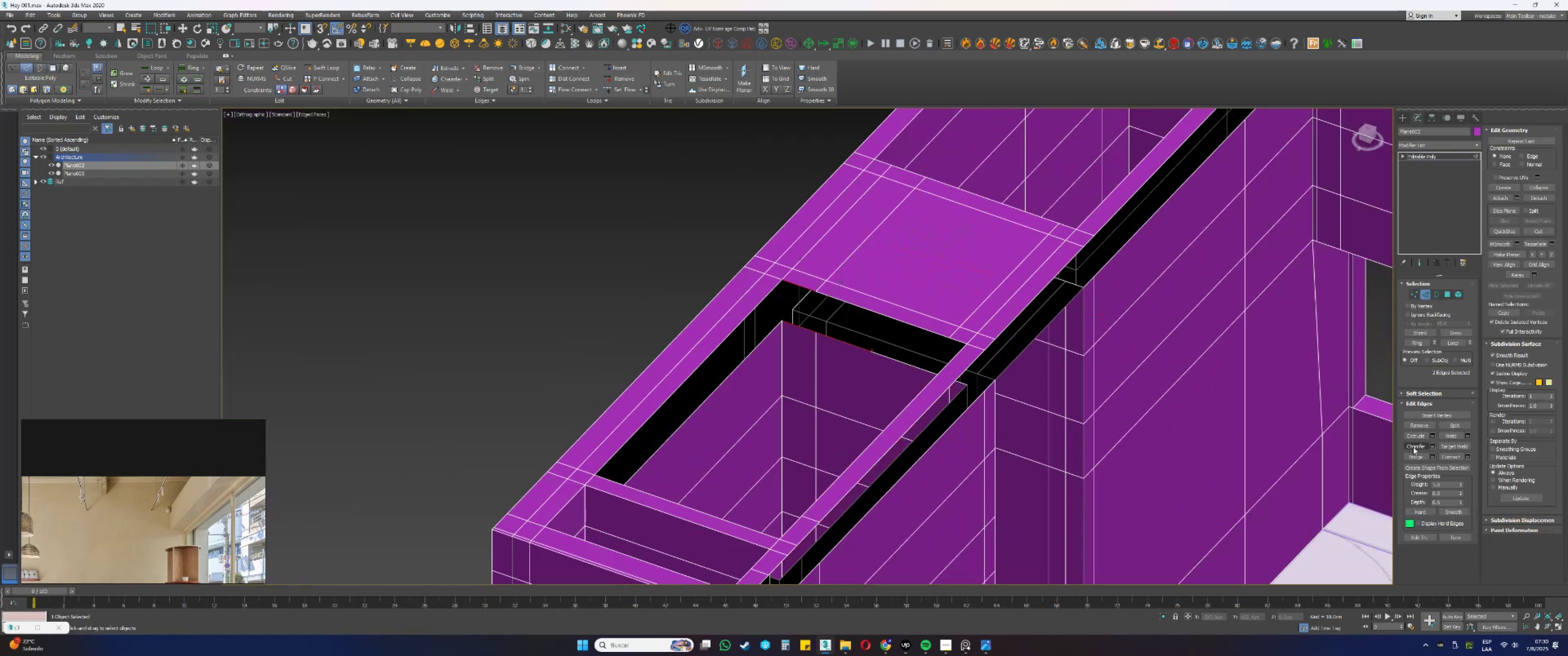 
left_click([1415, 457])
 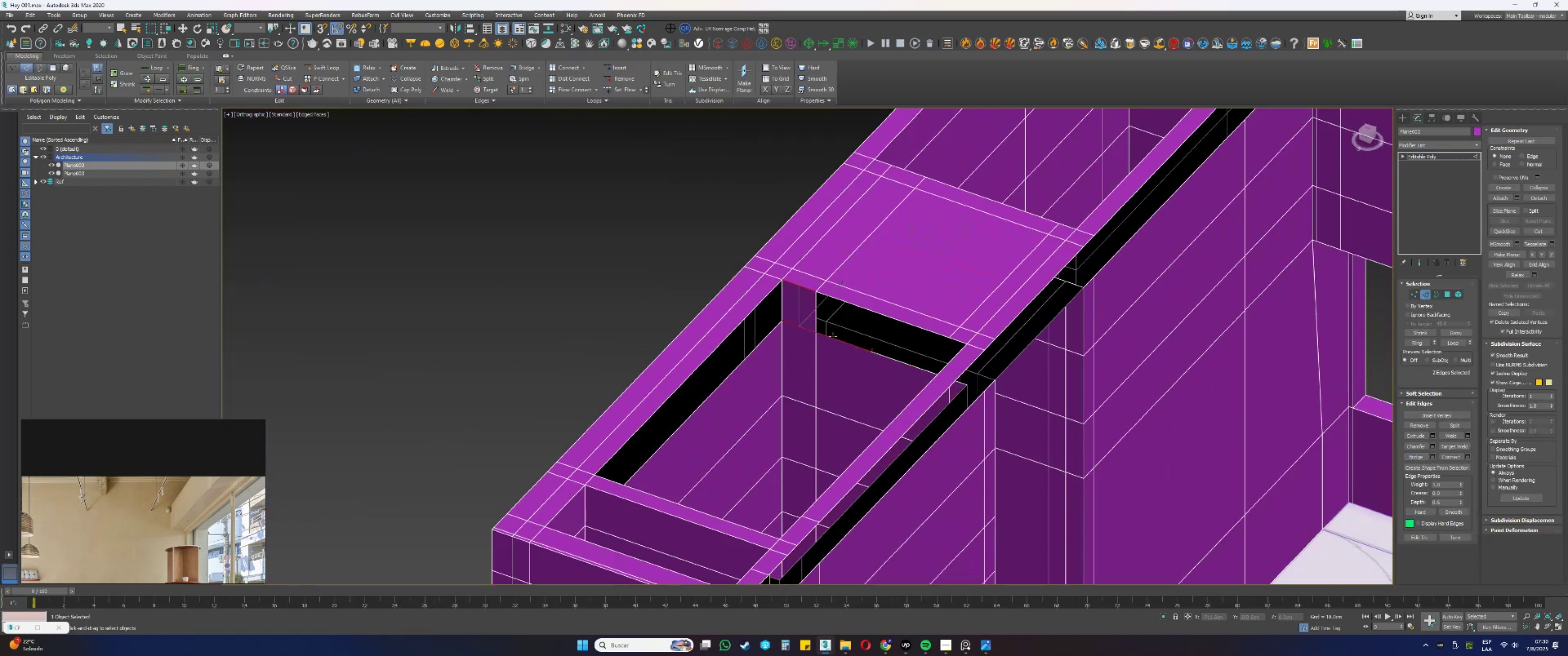 
key(3)
 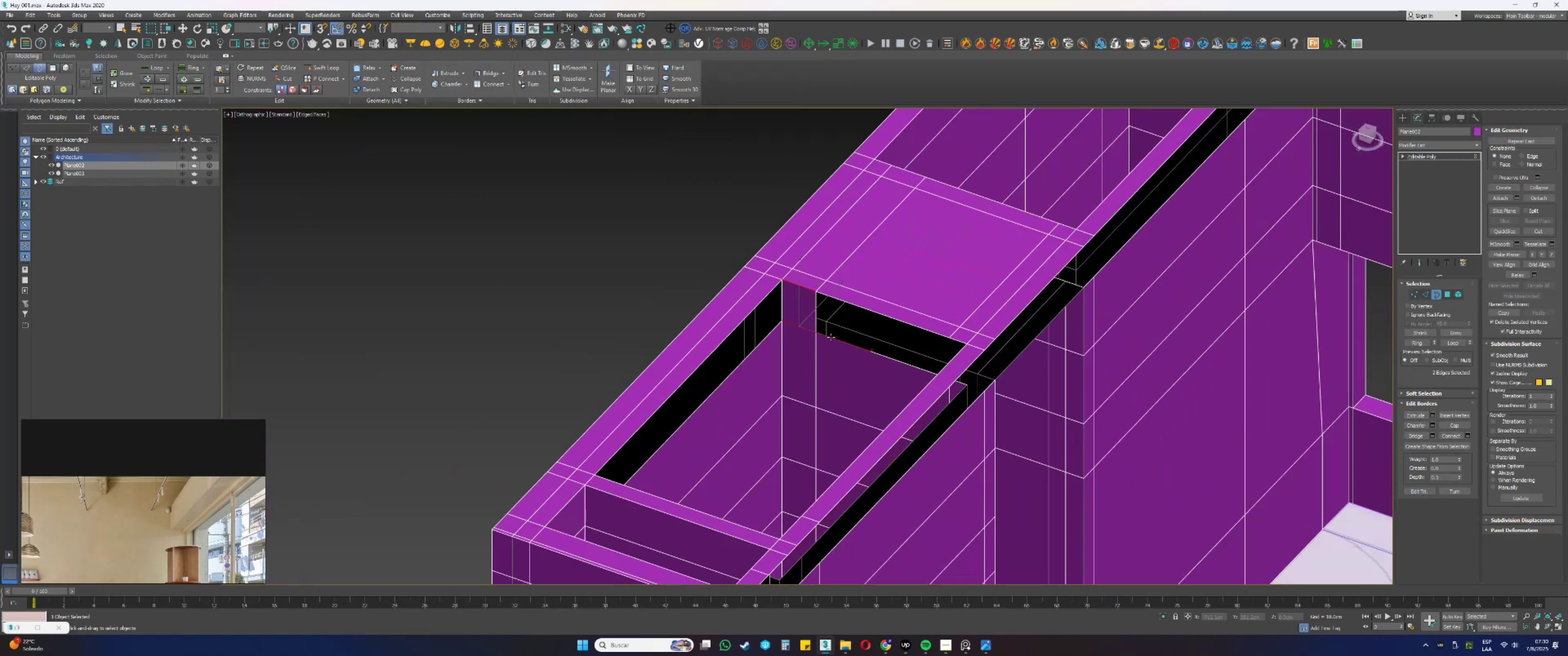 
left_click([829, 337])
 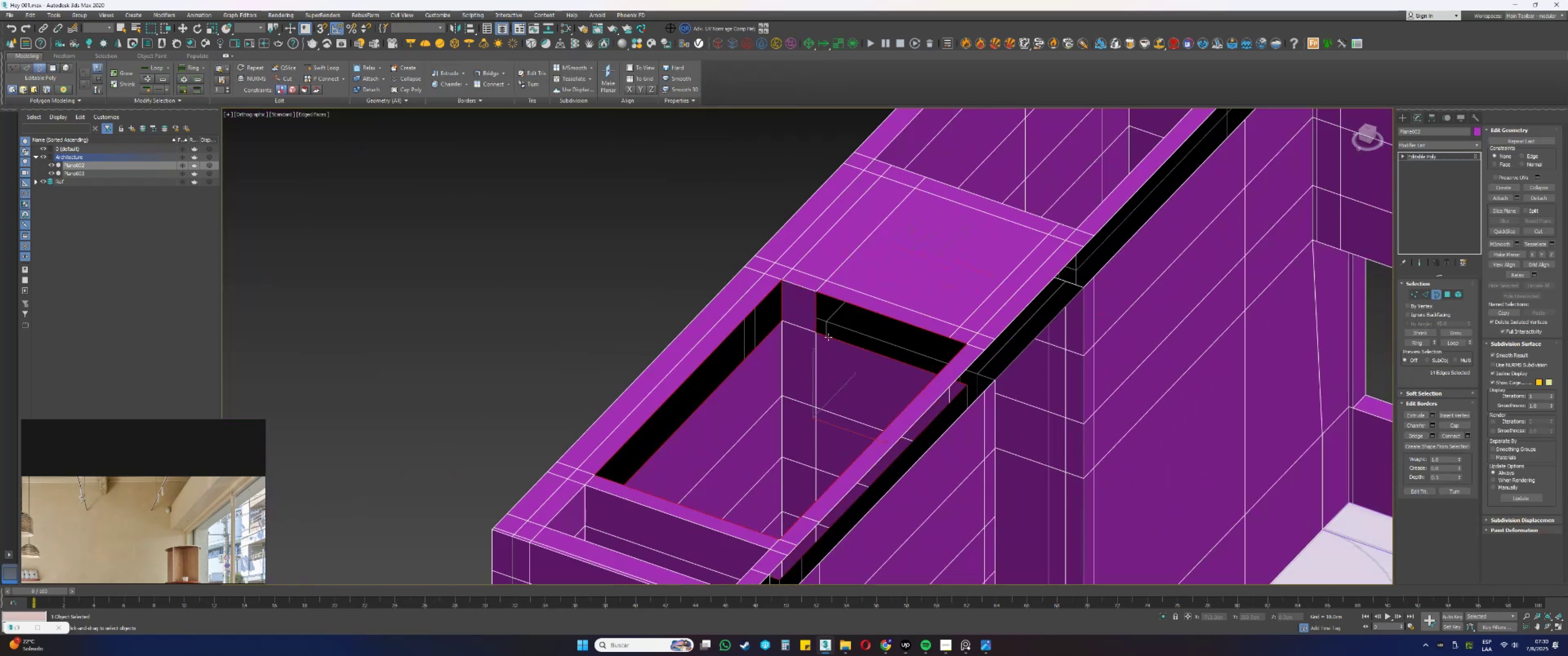 
key(2)
 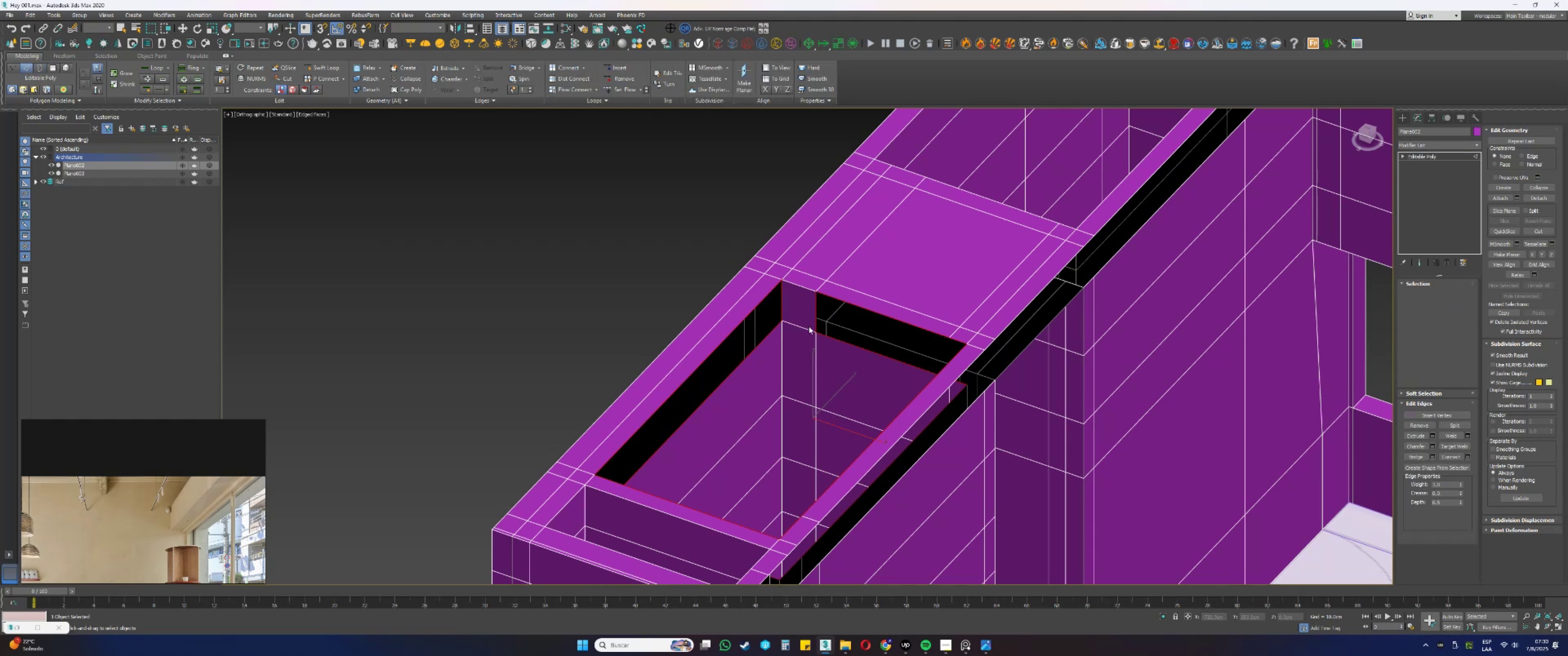 
key(Alt+AltLeft)
 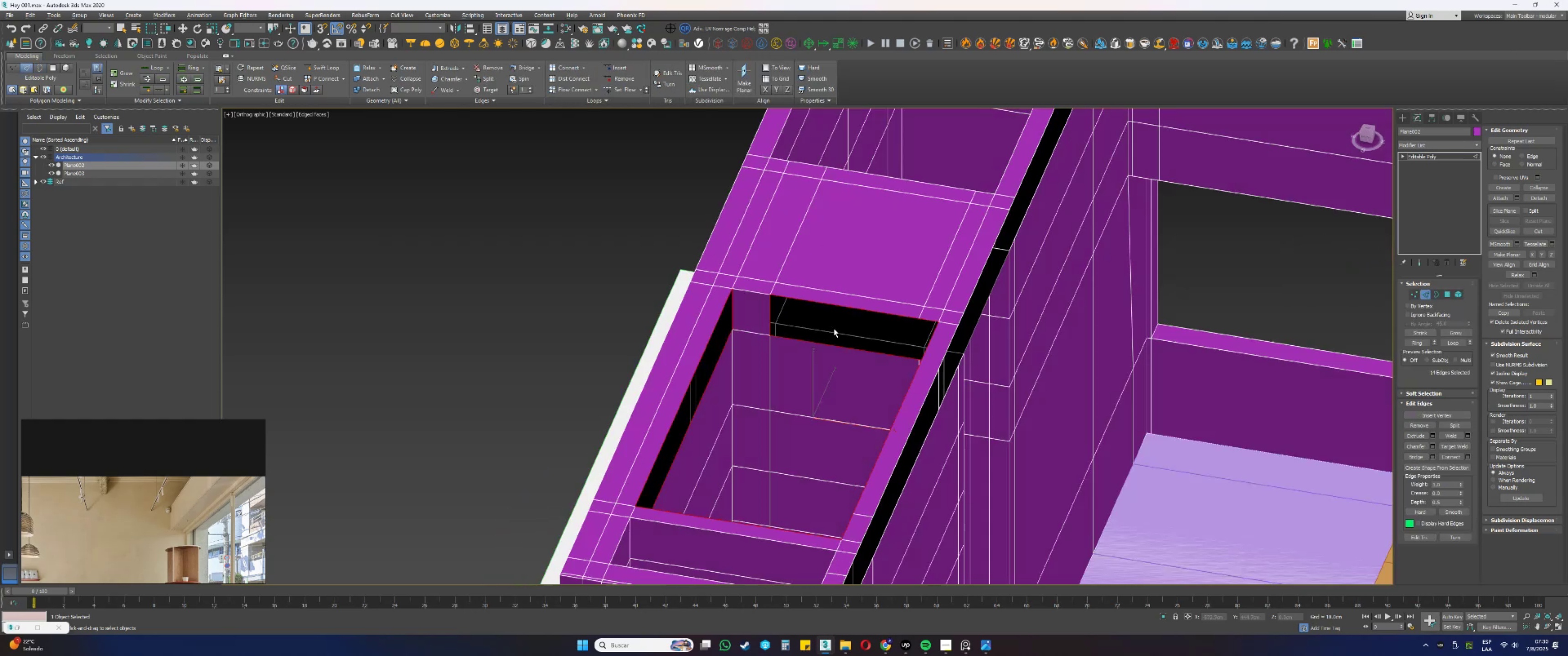 
type(22)
 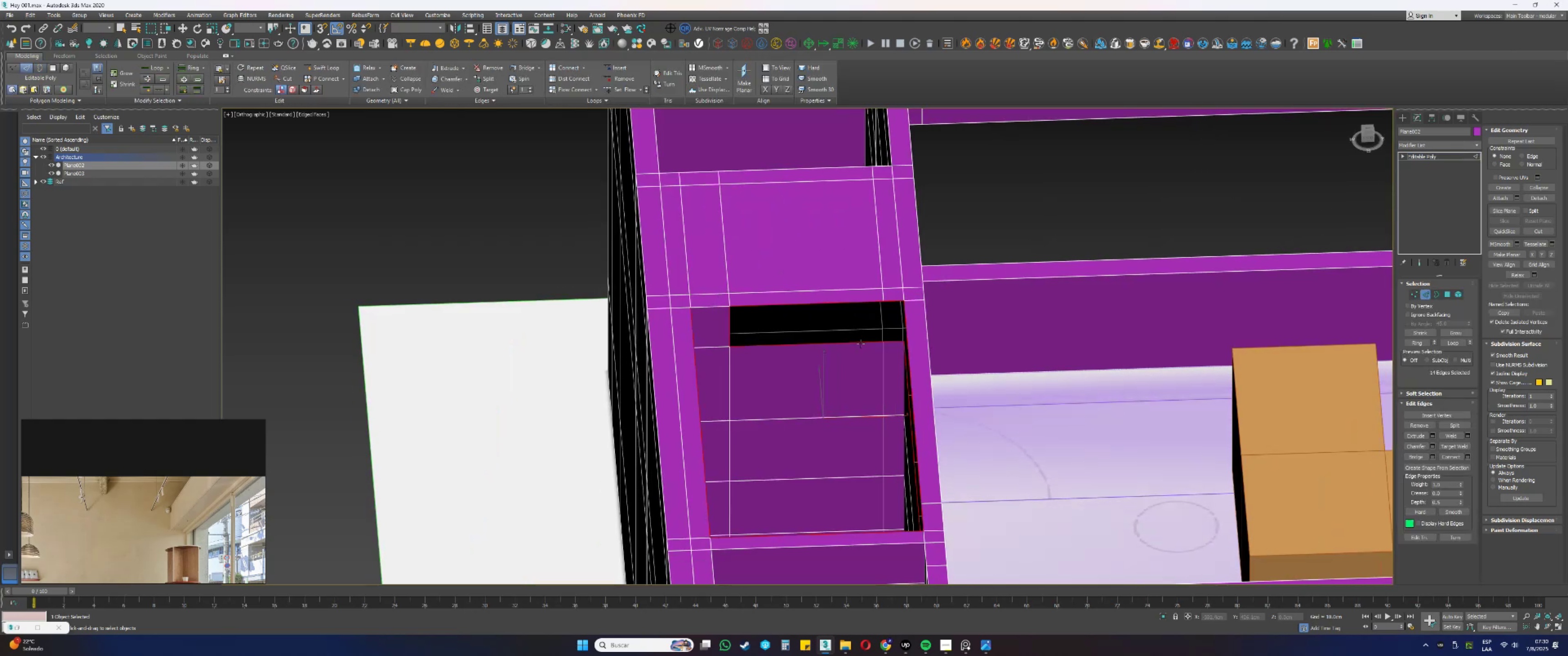 
left_click([861, 343])
 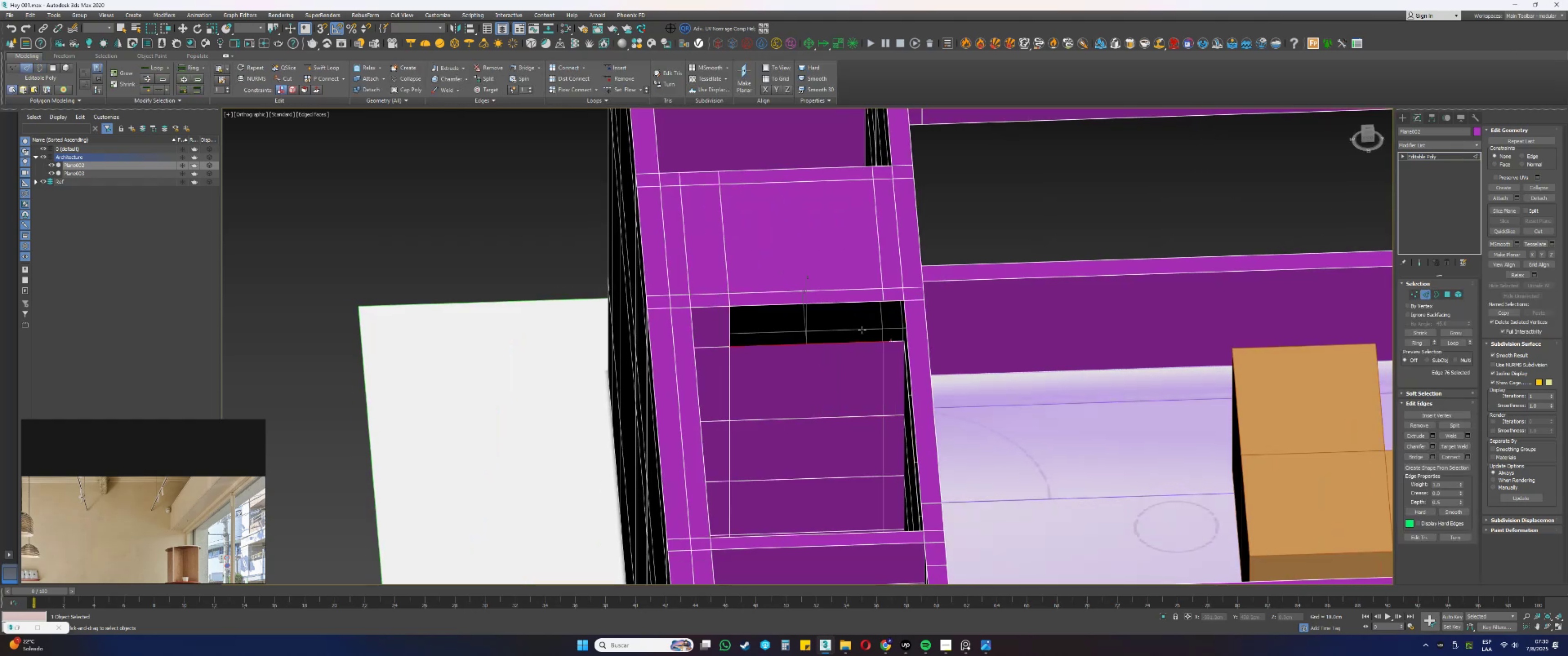 
hold_key(key=ControlLeft, duration=0.49)
left_click([851, 302])
 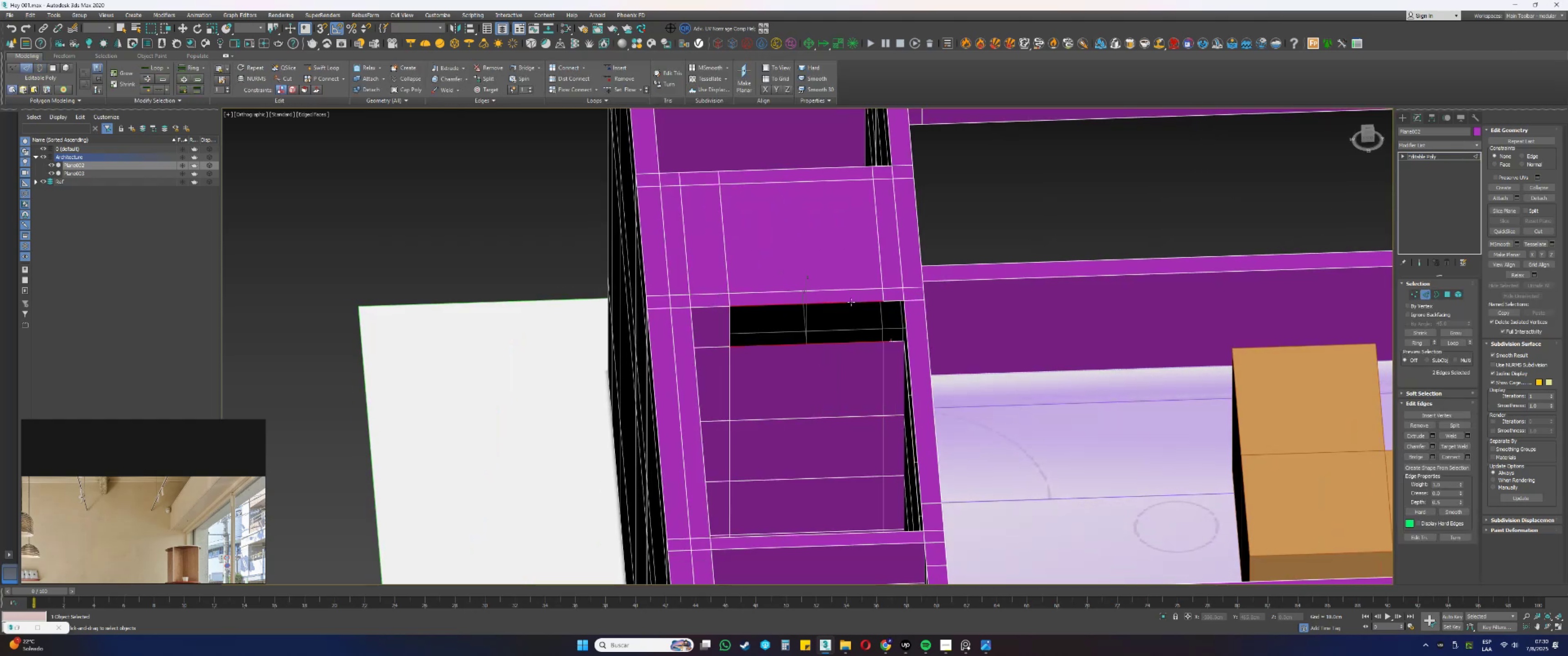 
key(Alt+AltLeft)
 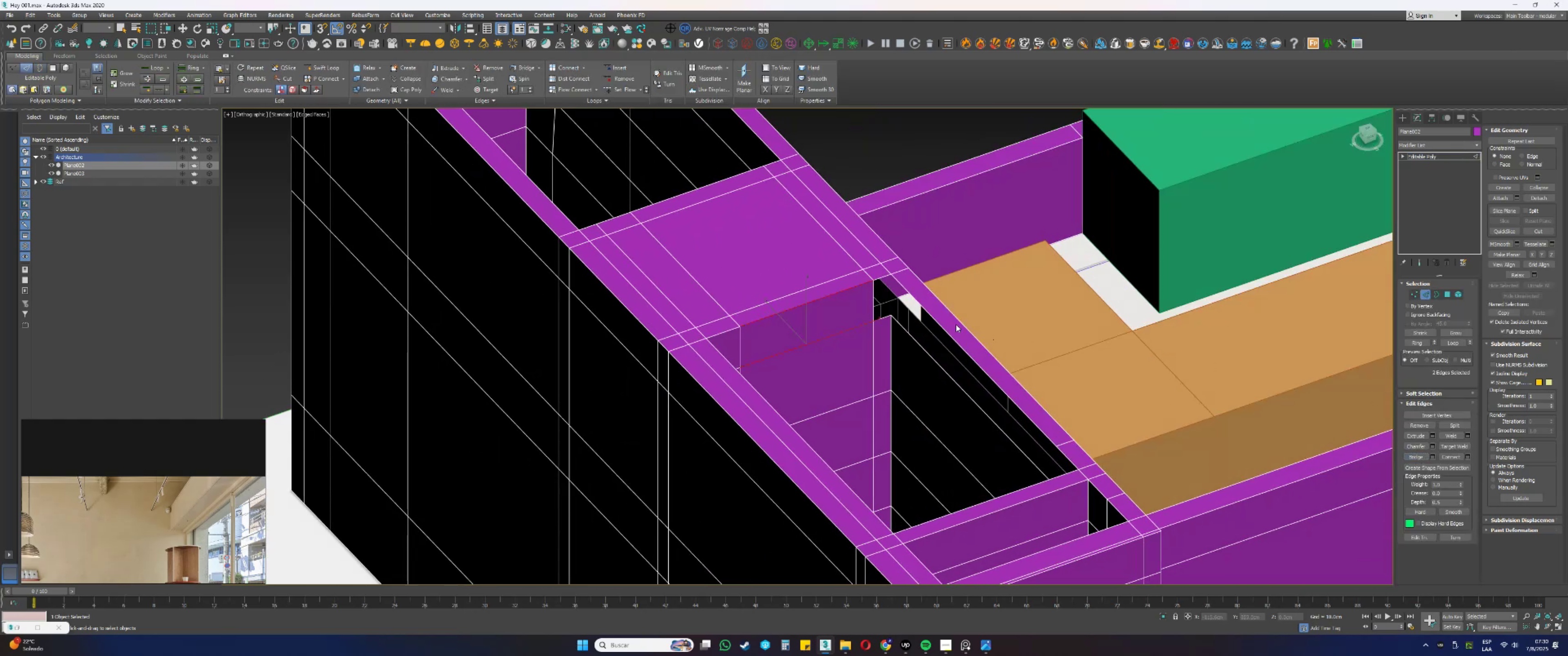 
left_click([880, 316])
 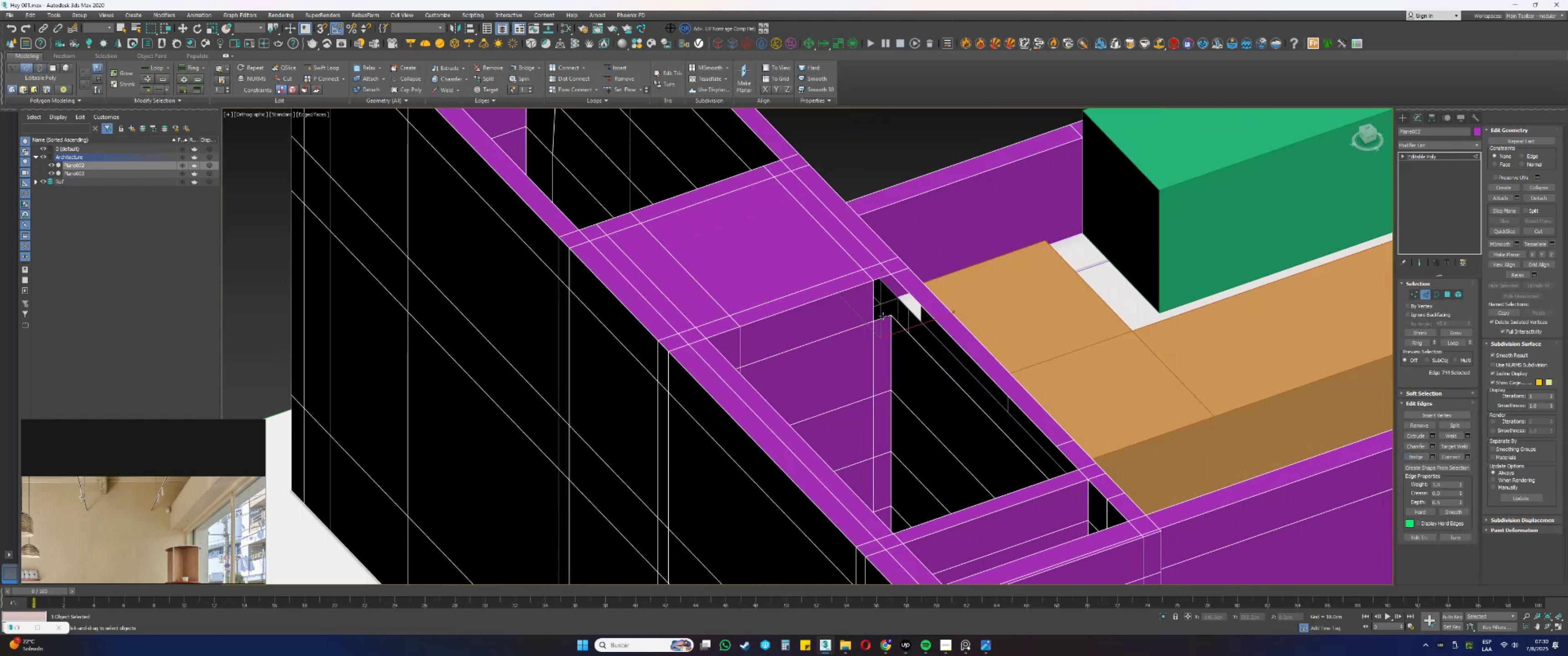 
left_click([883, 316])
 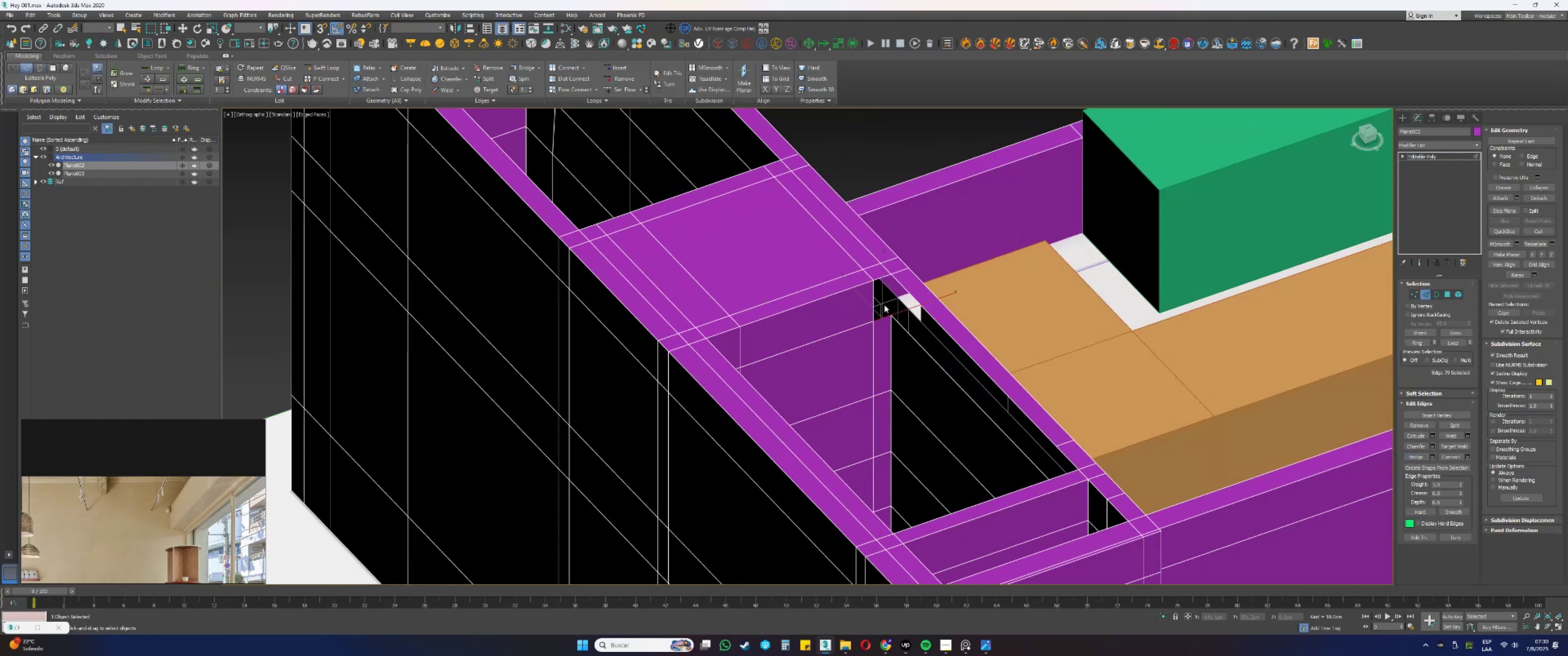 
hold_key(key=ControlLeft, duration=0.76)
left_click([882, 278])
 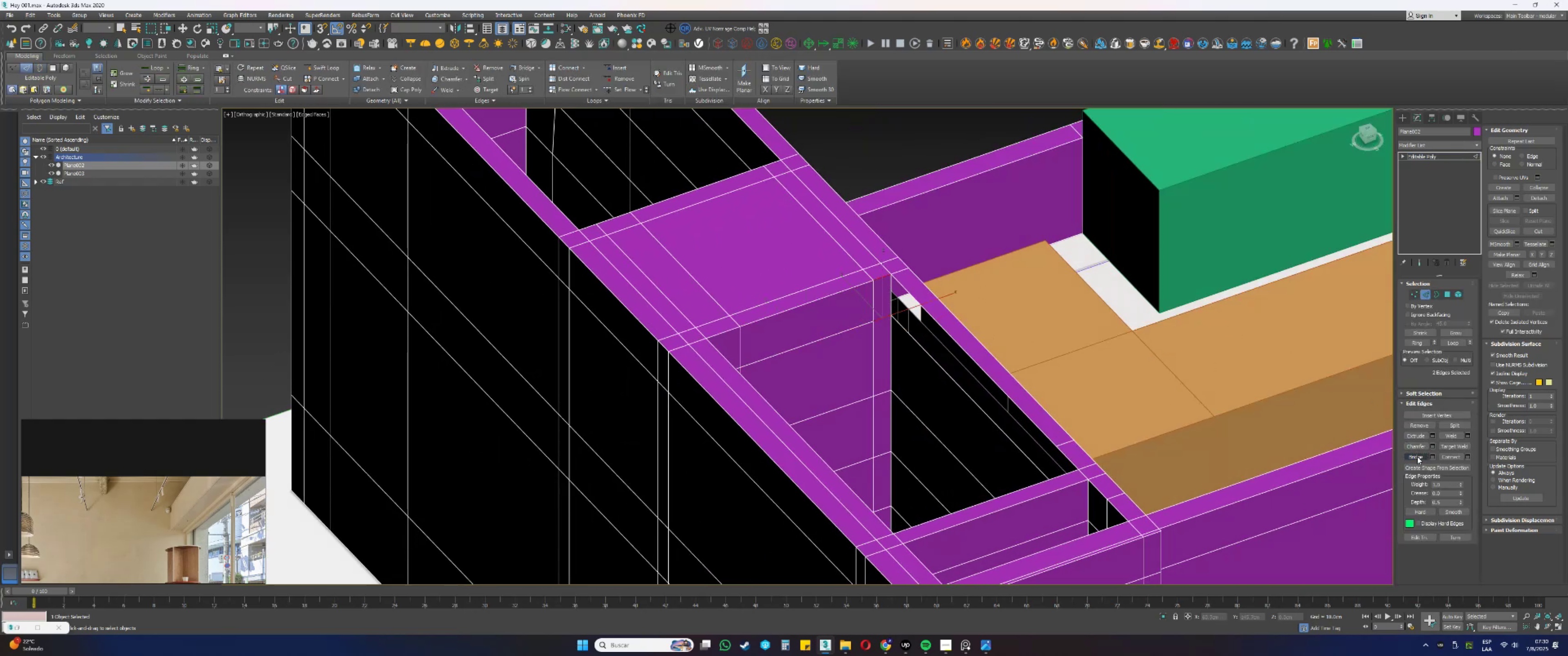 
hold_key(key=AltLeft, duration=0.34)
 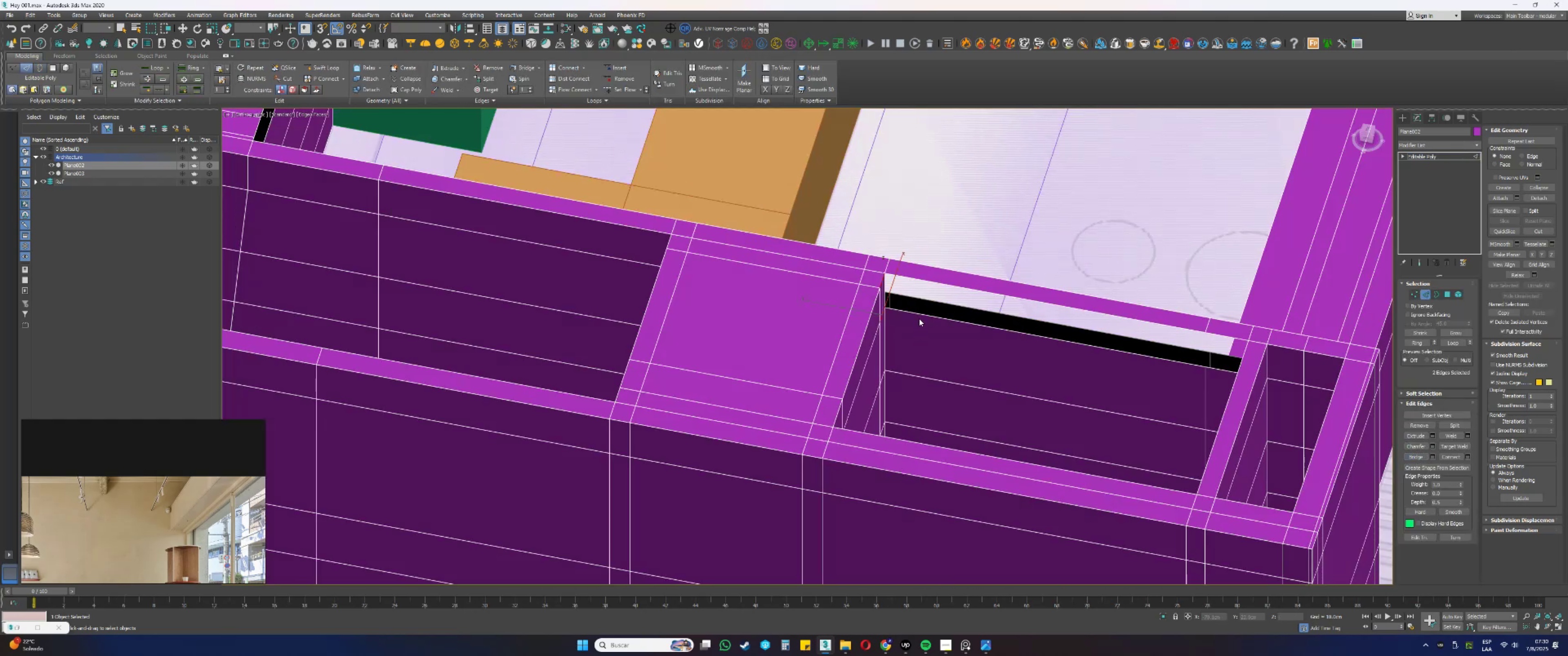 
left_click([915, 313])
 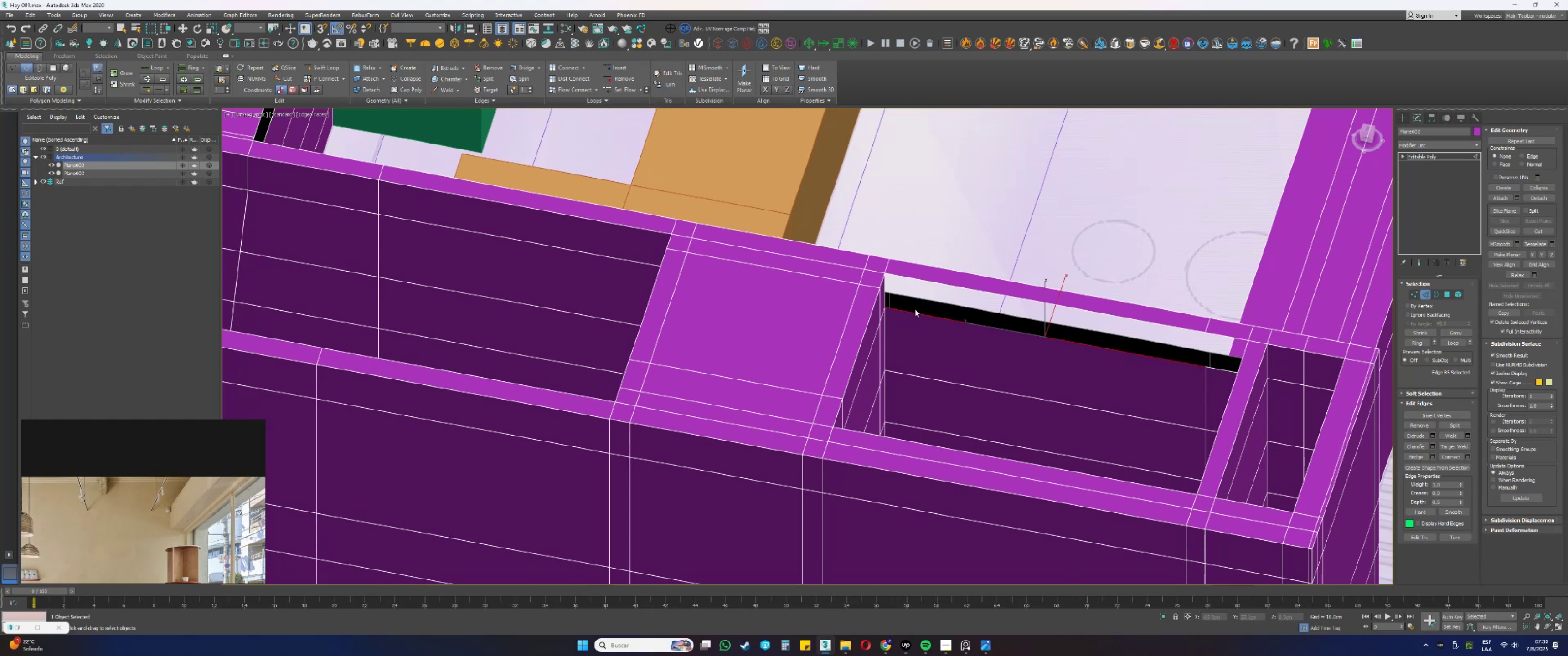 
hold_key(key=ControlLeft, duration=0.67)
left_click([900, 277])
 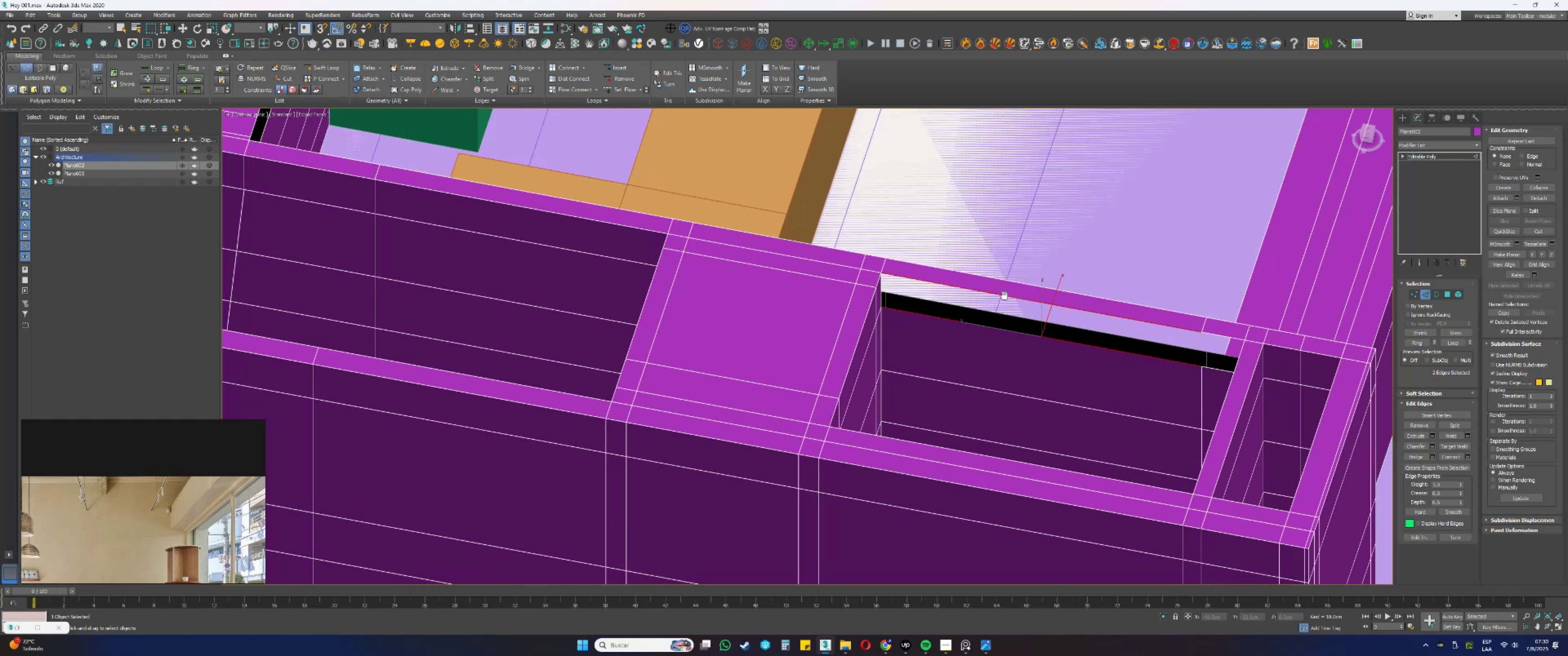 
key(Alt+AltLeft)
 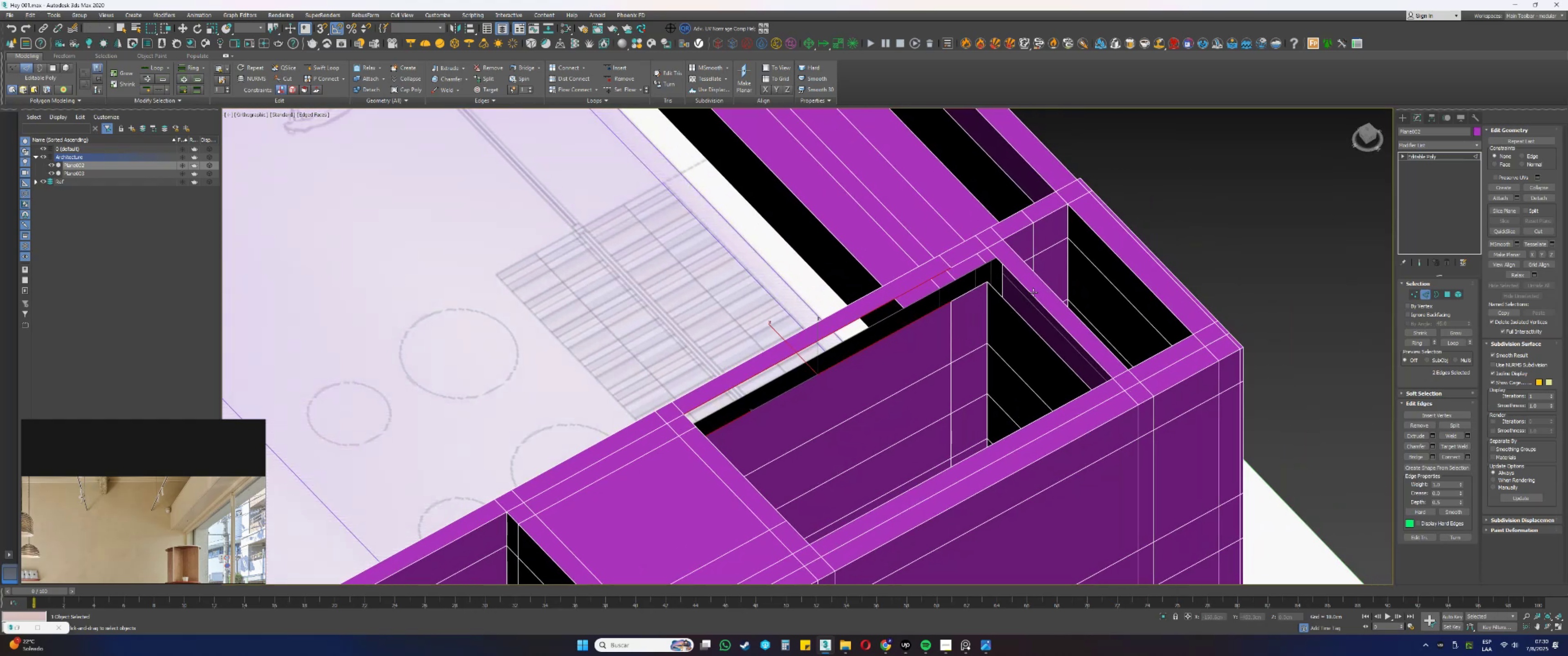 
left_click([1419, 456])
 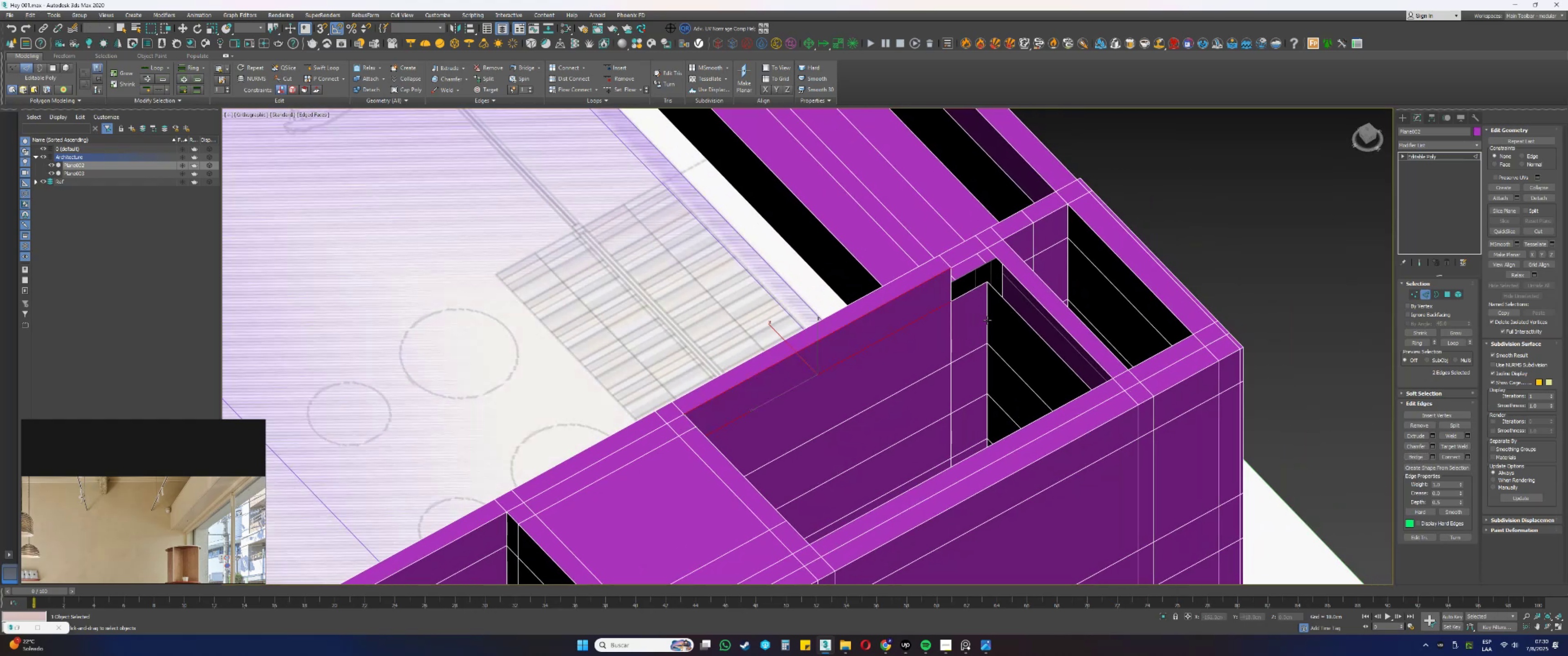 
scroll: coordinate [978, 285], scroll_direction: up, amount: 1.0
 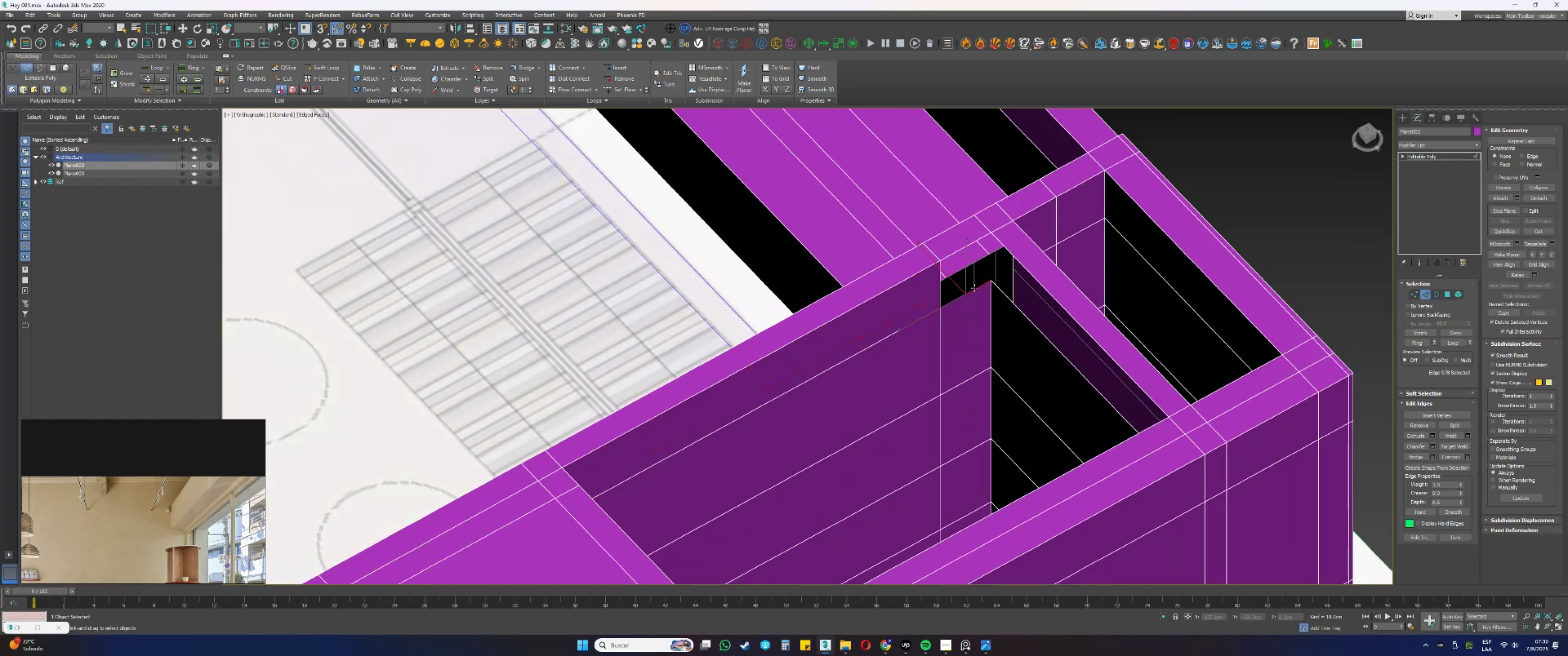 
hold_key(key=ControlLeft, duration=0.56)
left_click([962, 247])
 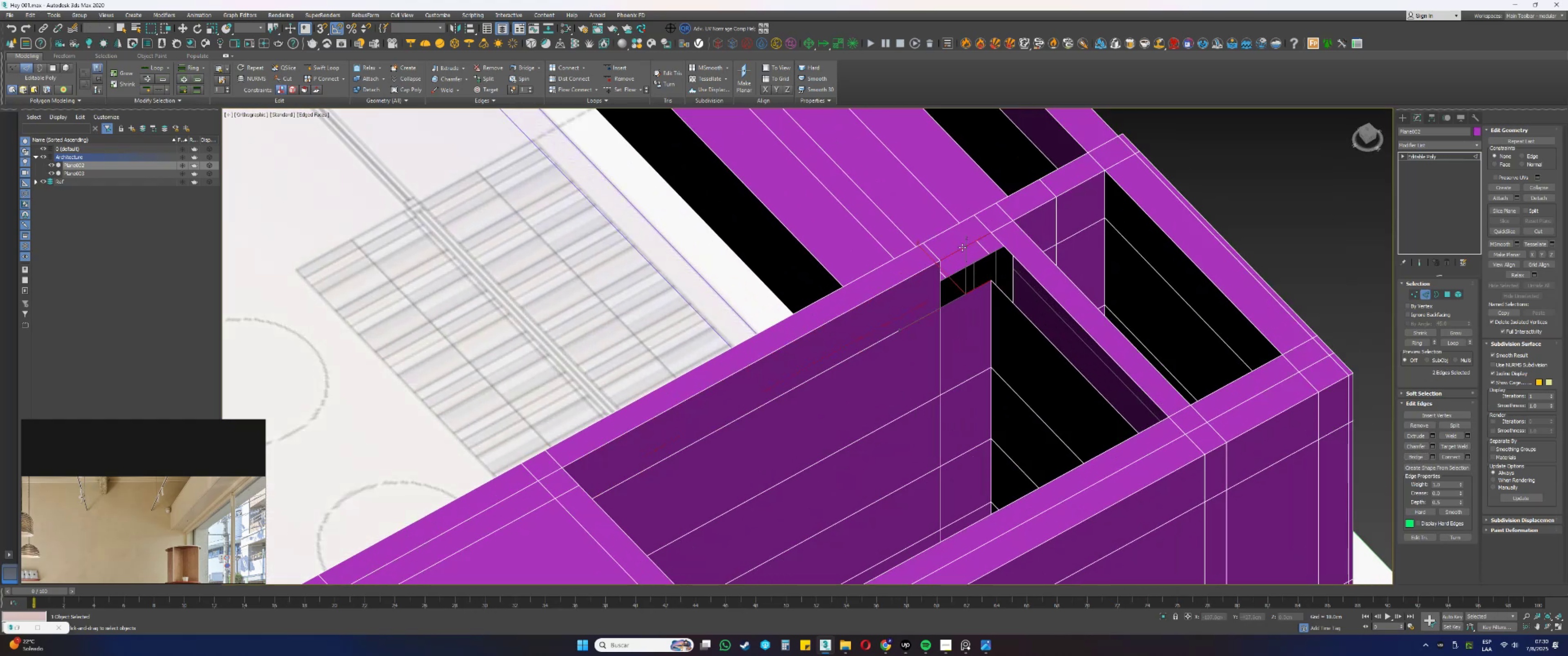 
key(Alt+AltLeft)
 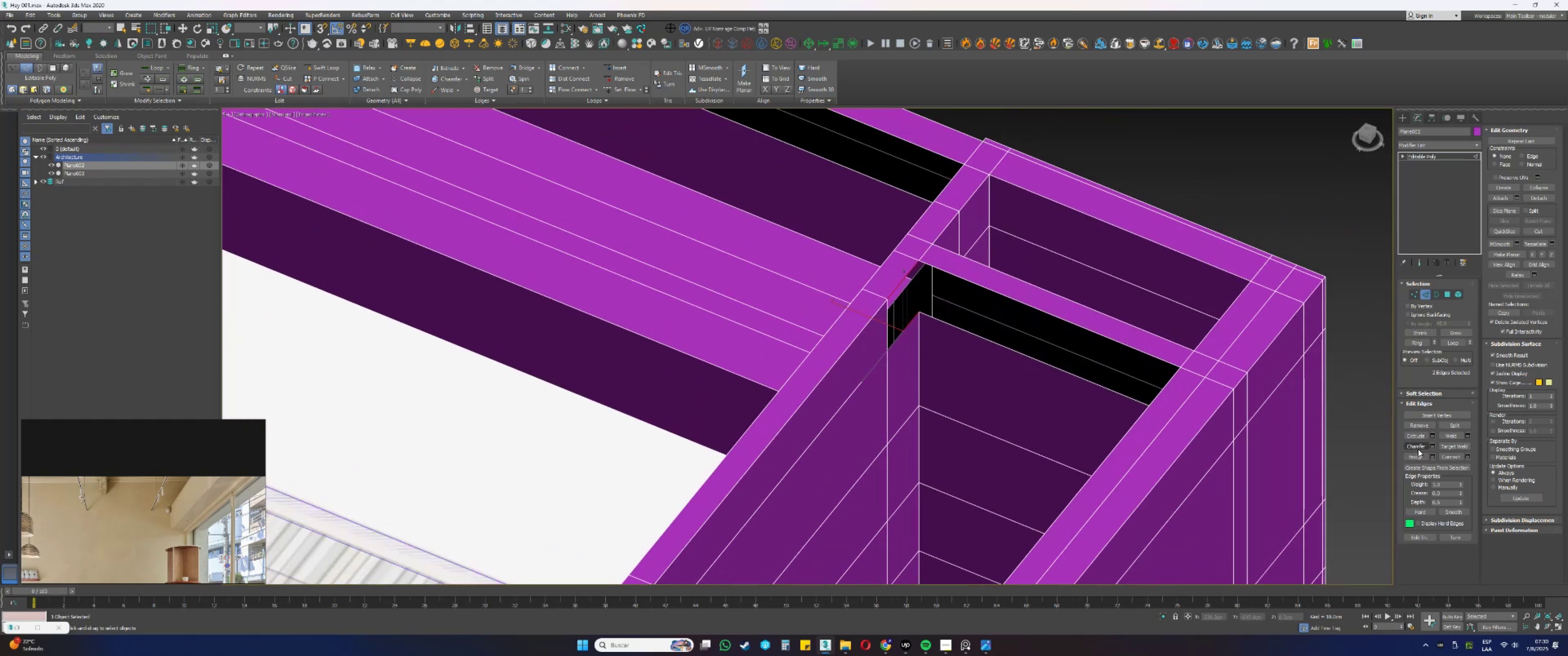 
left_click([1414, 456])
 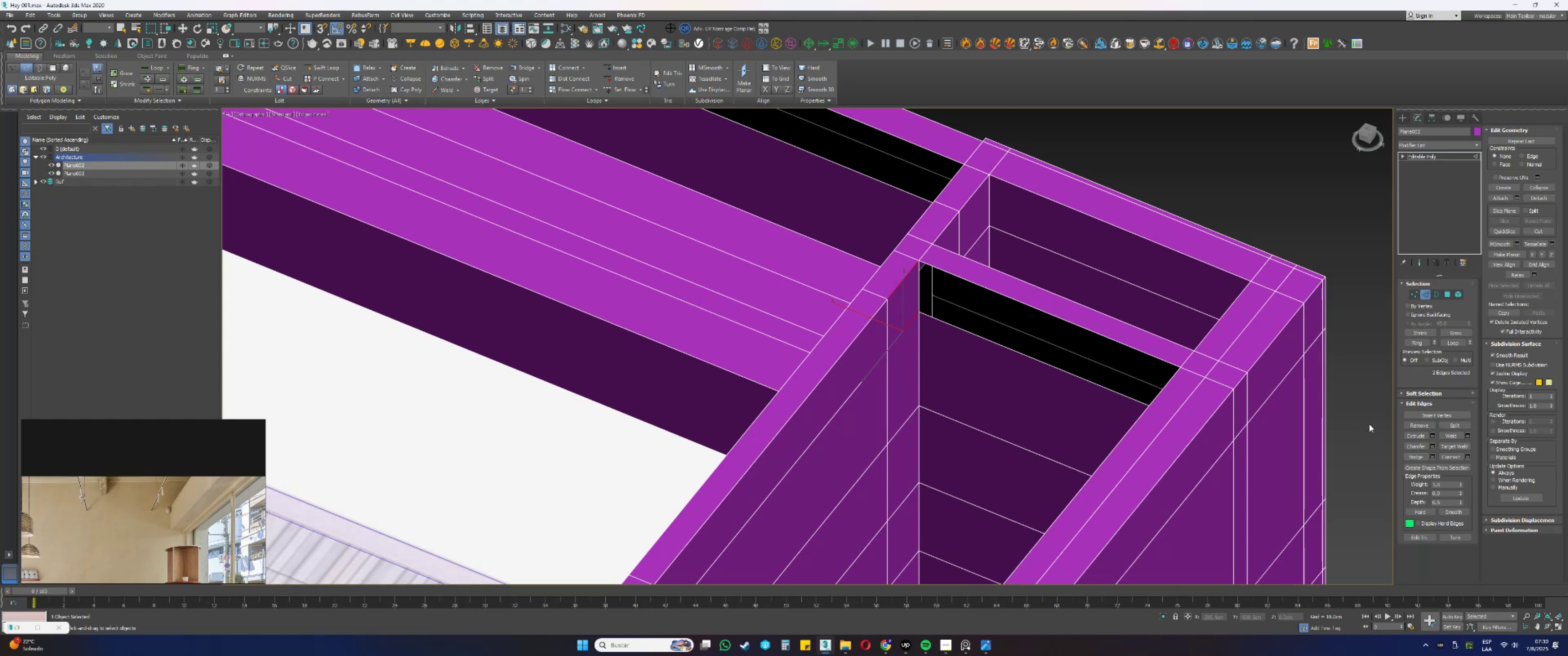 
wait(7.43)
 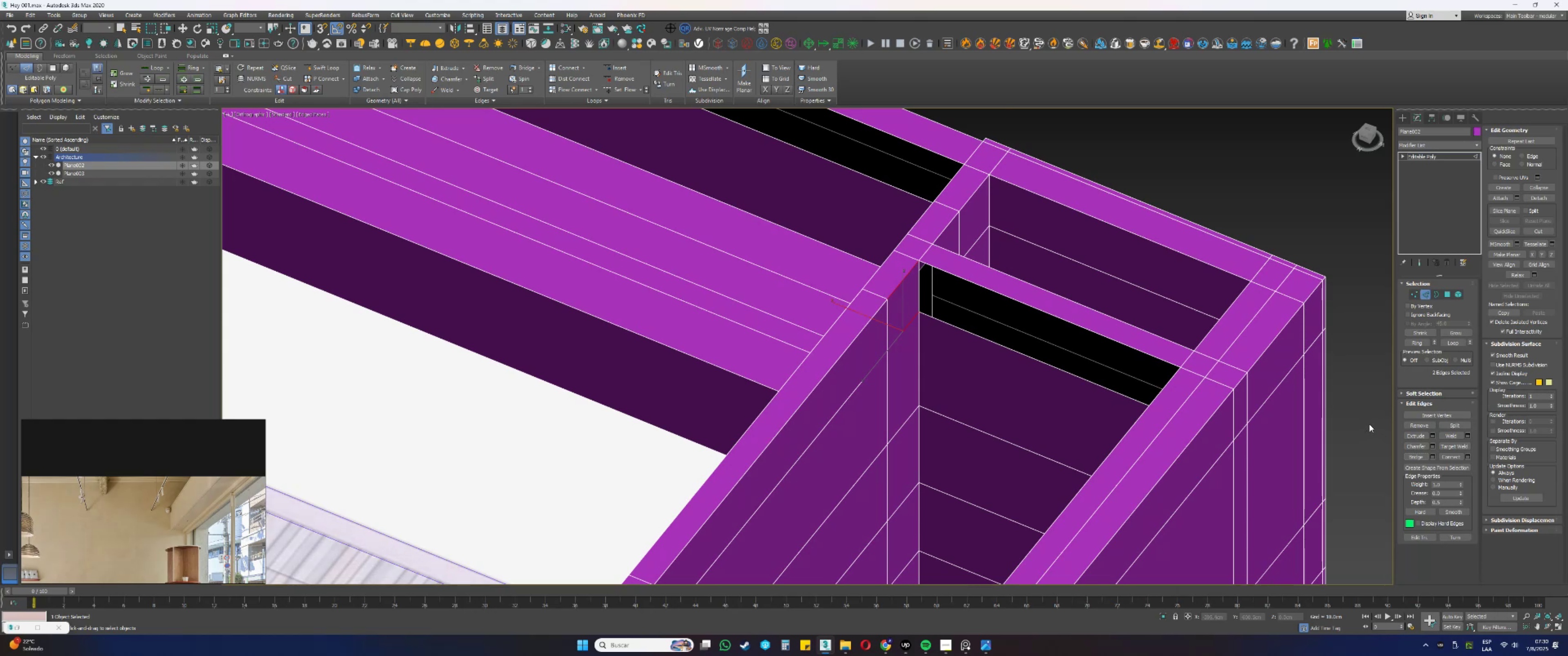 
left_click([982, 338])
 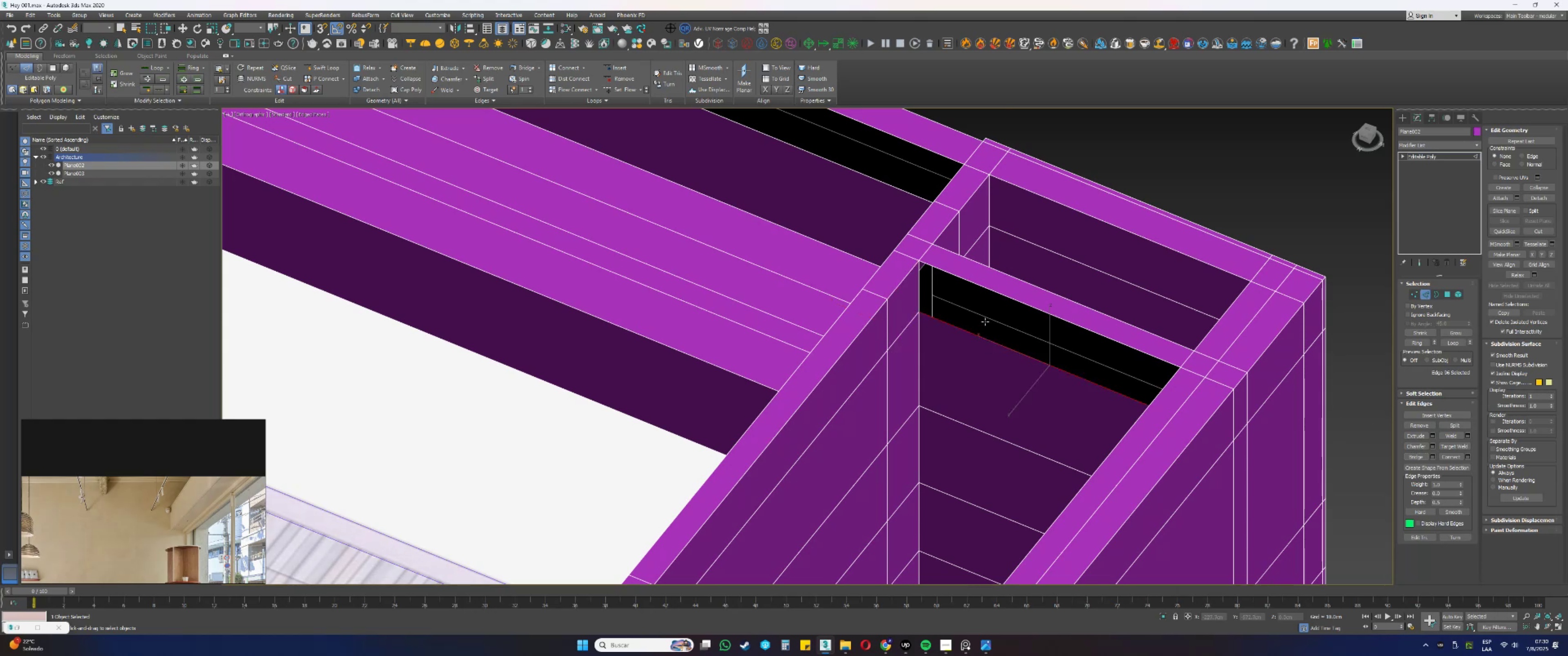 
hold_key(key=ControlLeft, duration=1.14)
 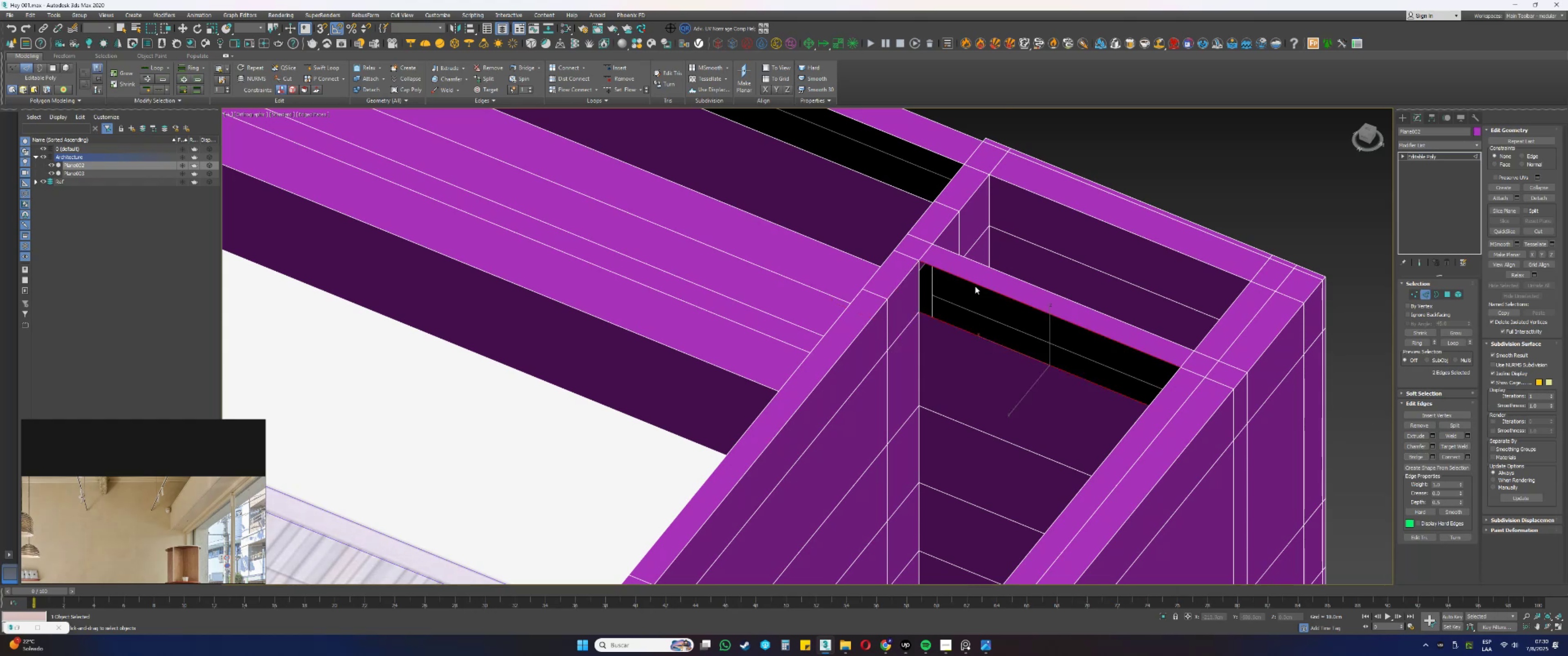 
hold_key(key=AltLeft, duration=0.48)
 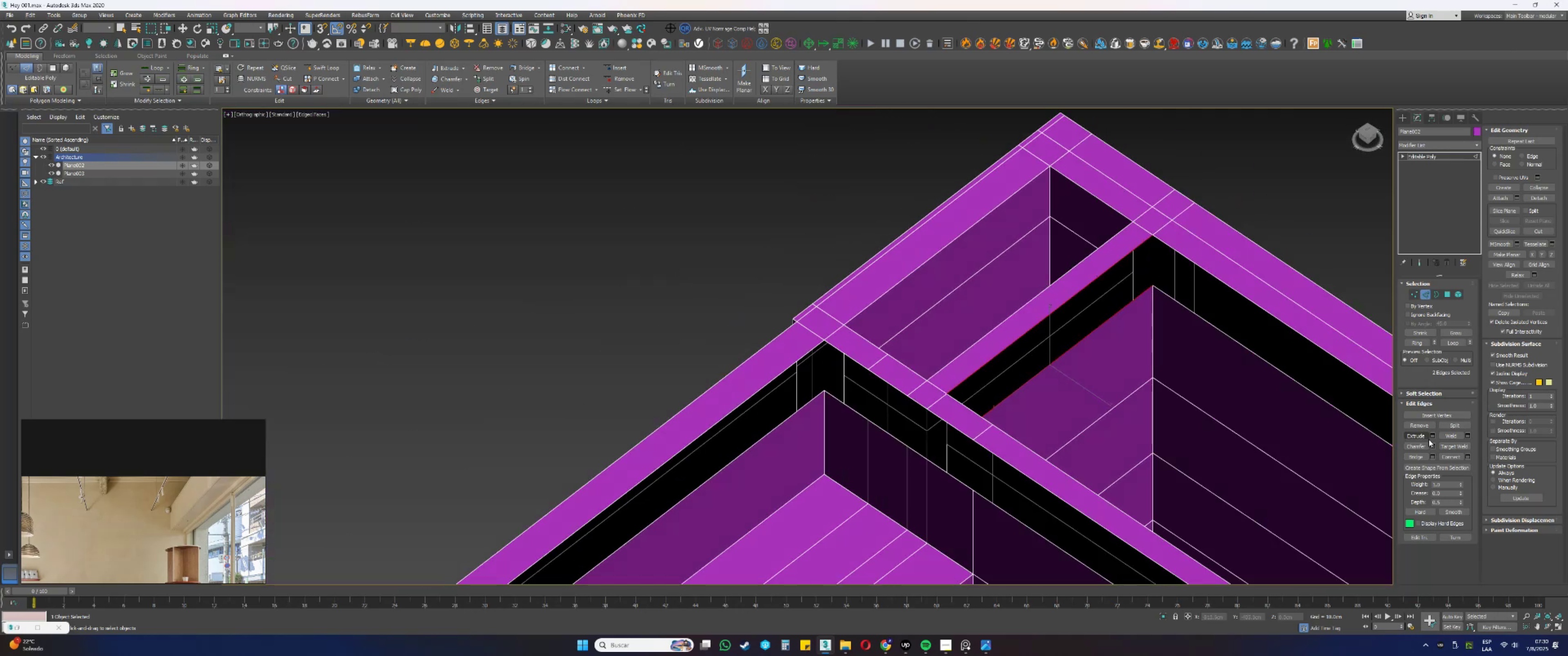 
left_click([1416, 455])
 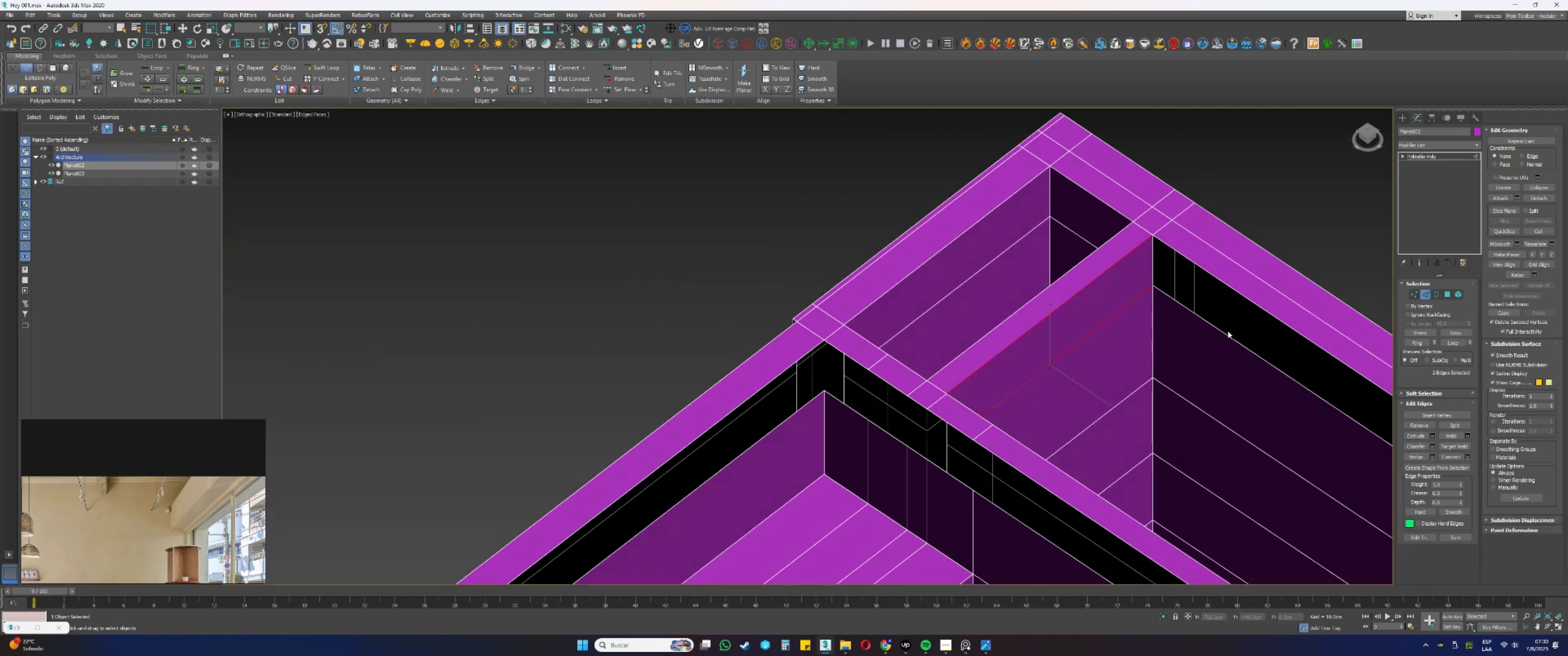 
left_click([1219, 329])
 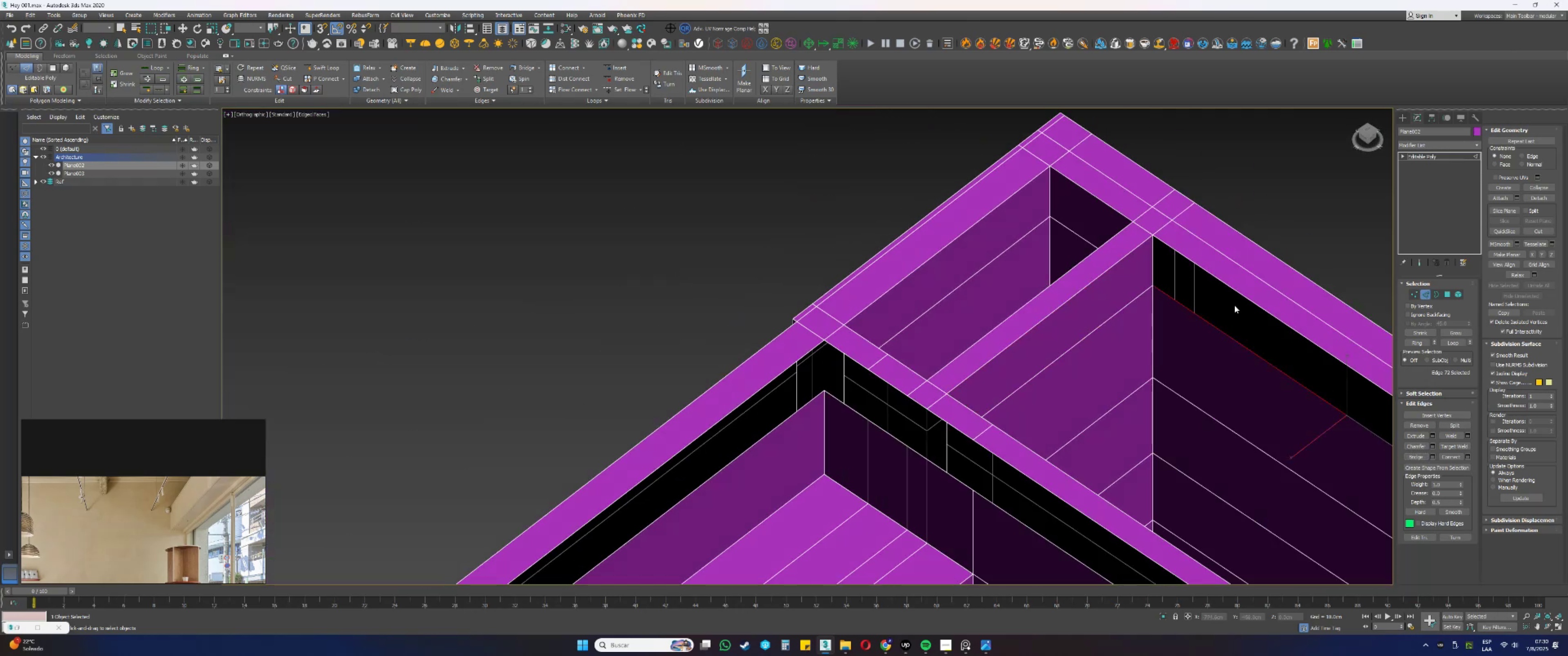 
hold_key(key=ControlLeft, duration=0.56)
left_click([1233, 291])
 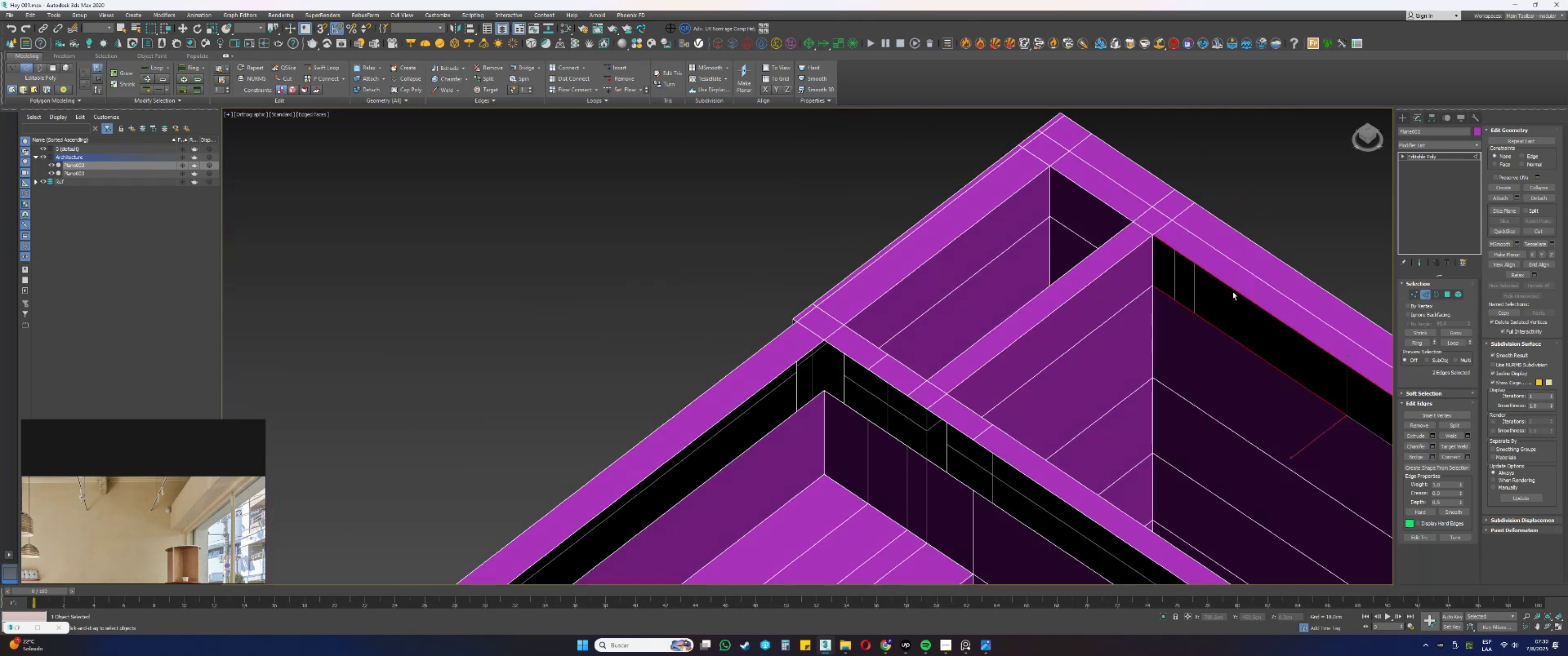 
scroll: coordinate [1205, 300], scroll_direction: down, amount: 2.0
 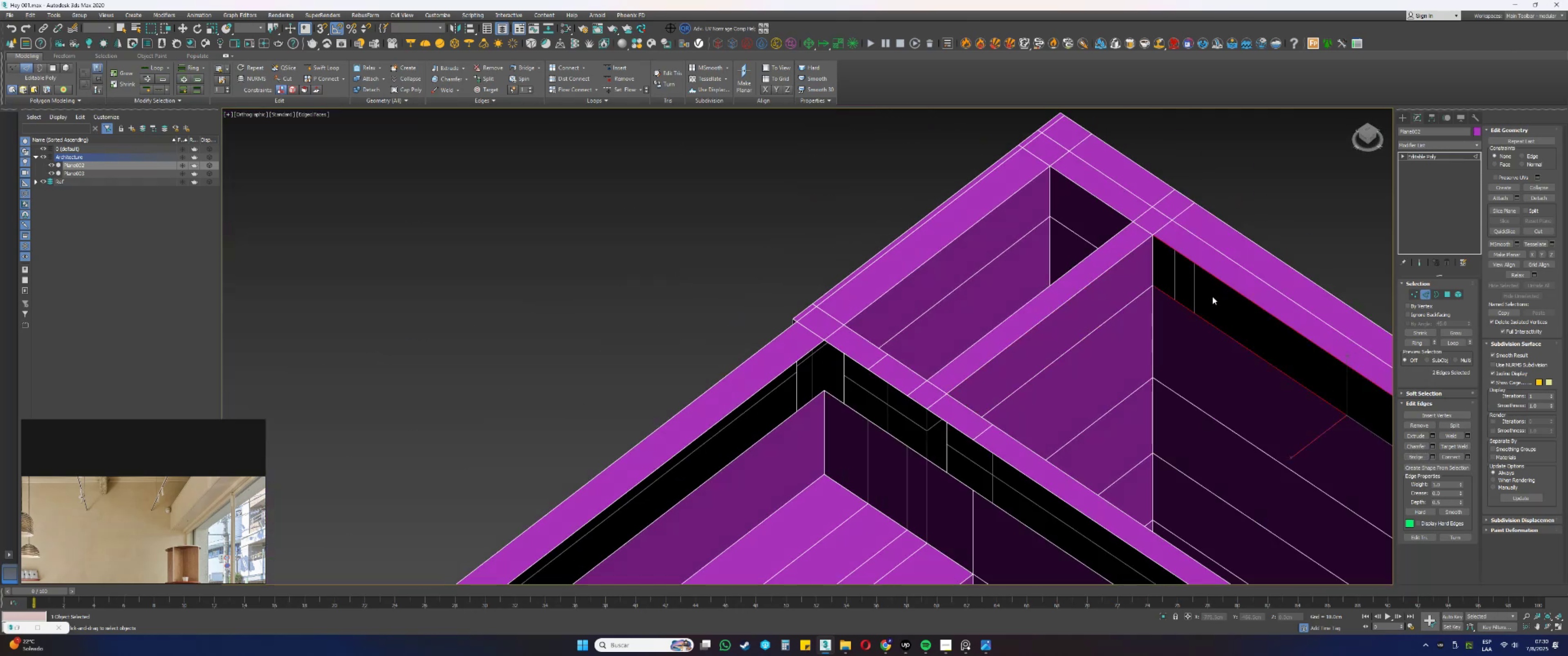 
key(Alt+AltLeft)
 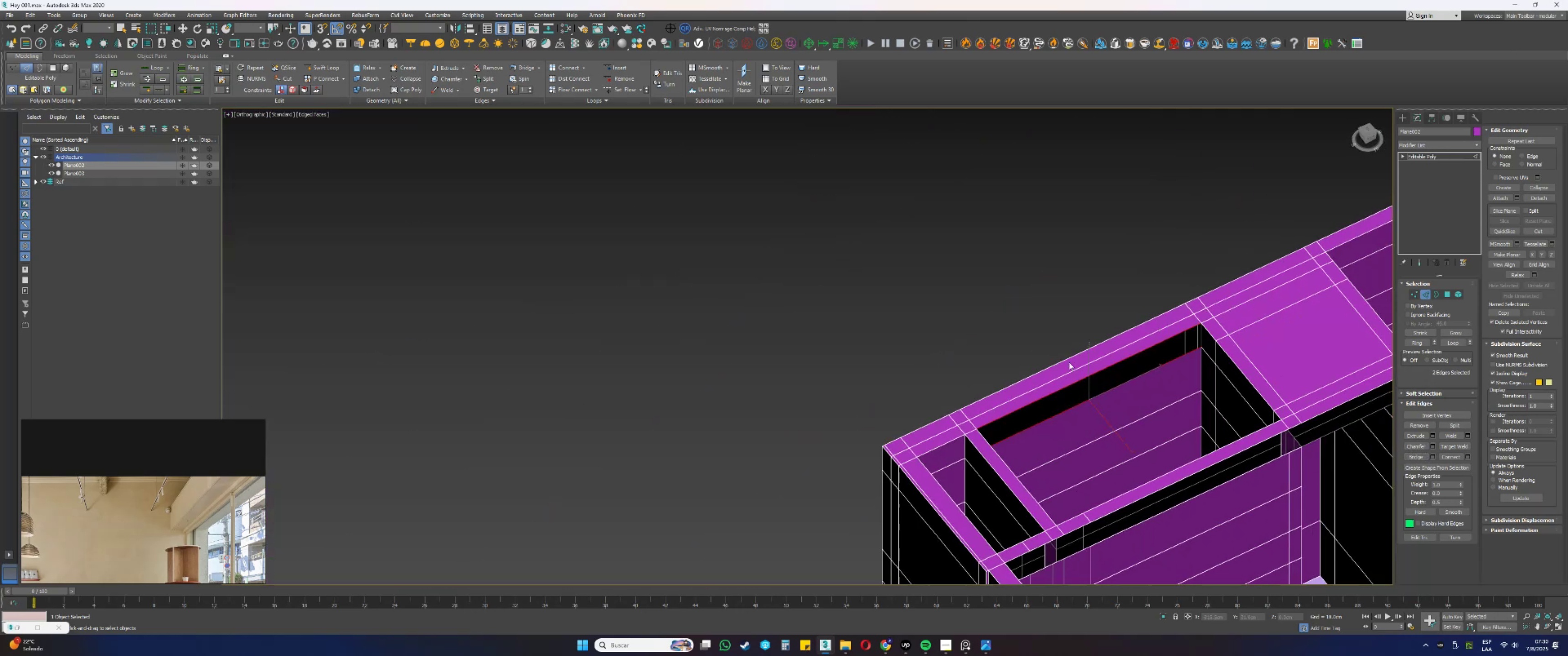 
scroll: coordinate [1225, 343], scroll_direction: up, amount: 1.0
 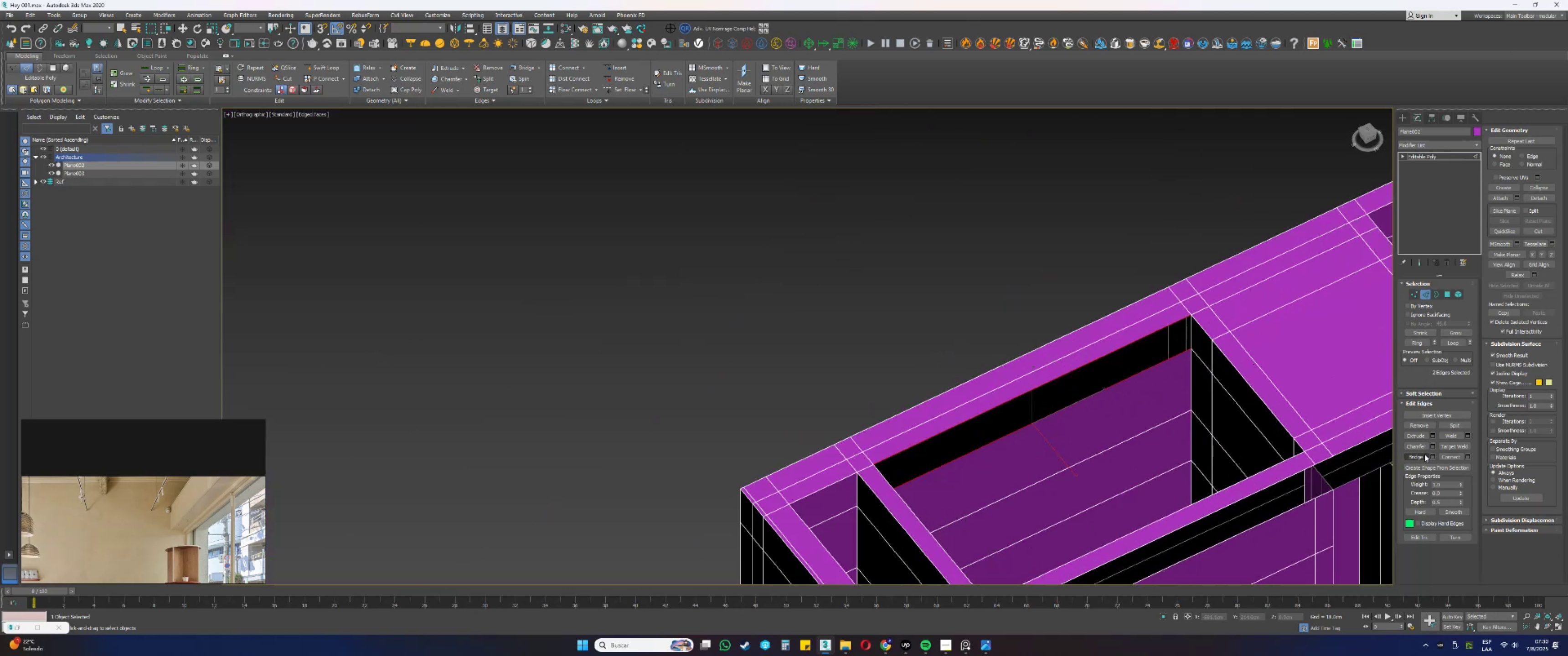 
left_click([1420, 459])
 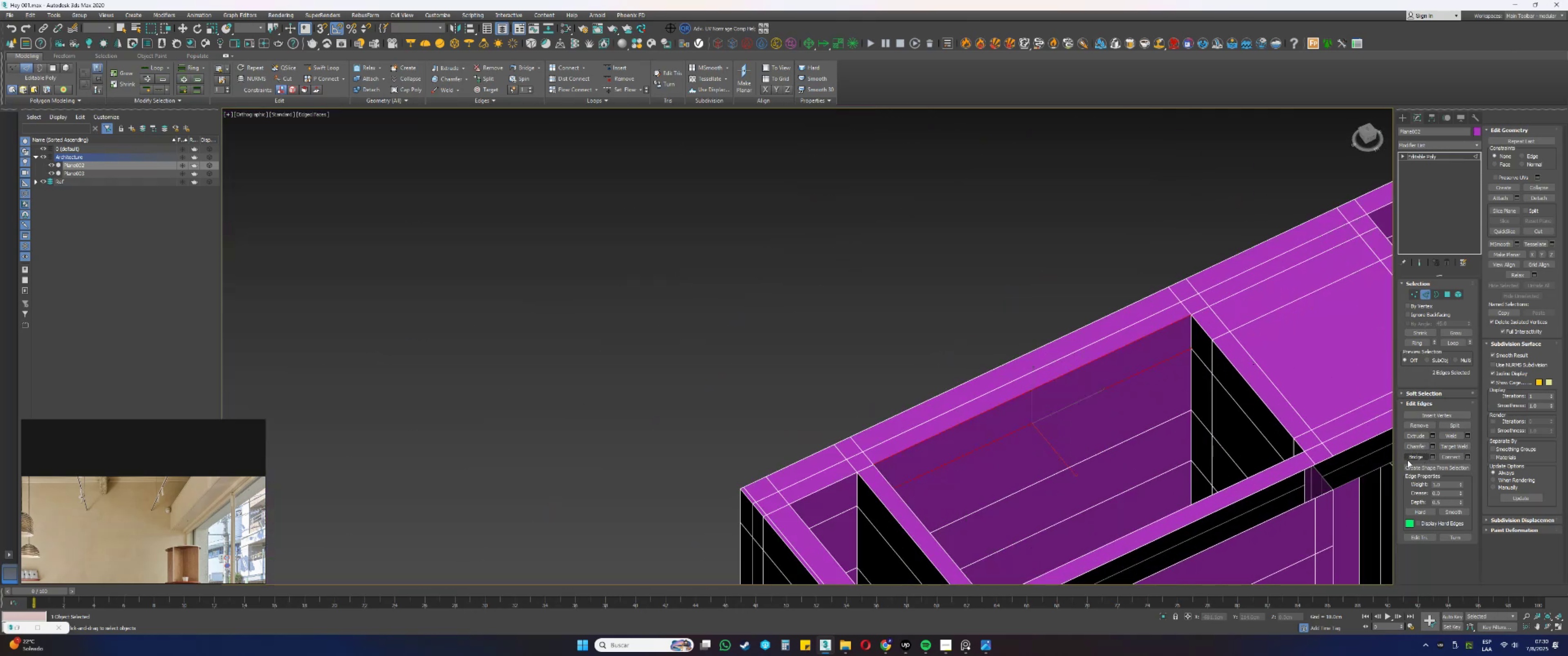 
hold_key(key=AltLeft, duration=0.66)
 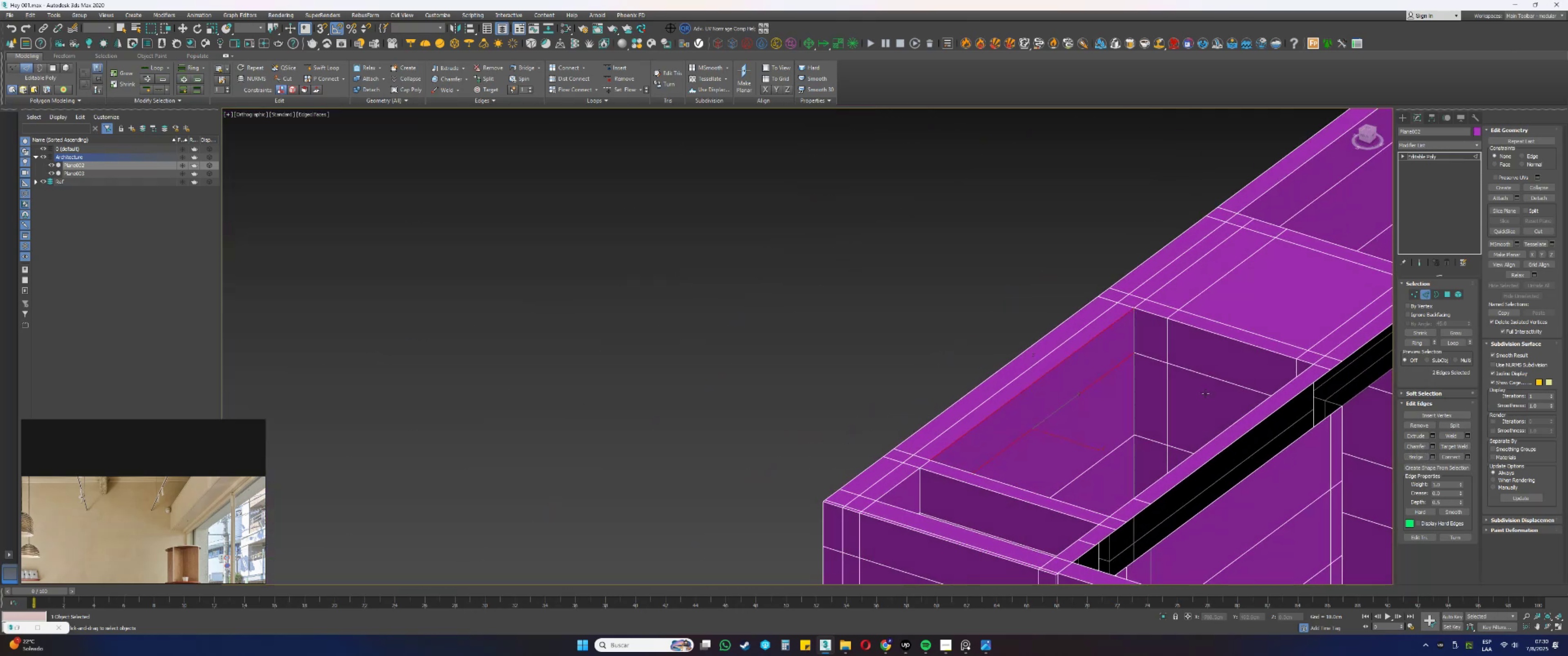 
hold_key(key=AltLeft, duration=1.24)
 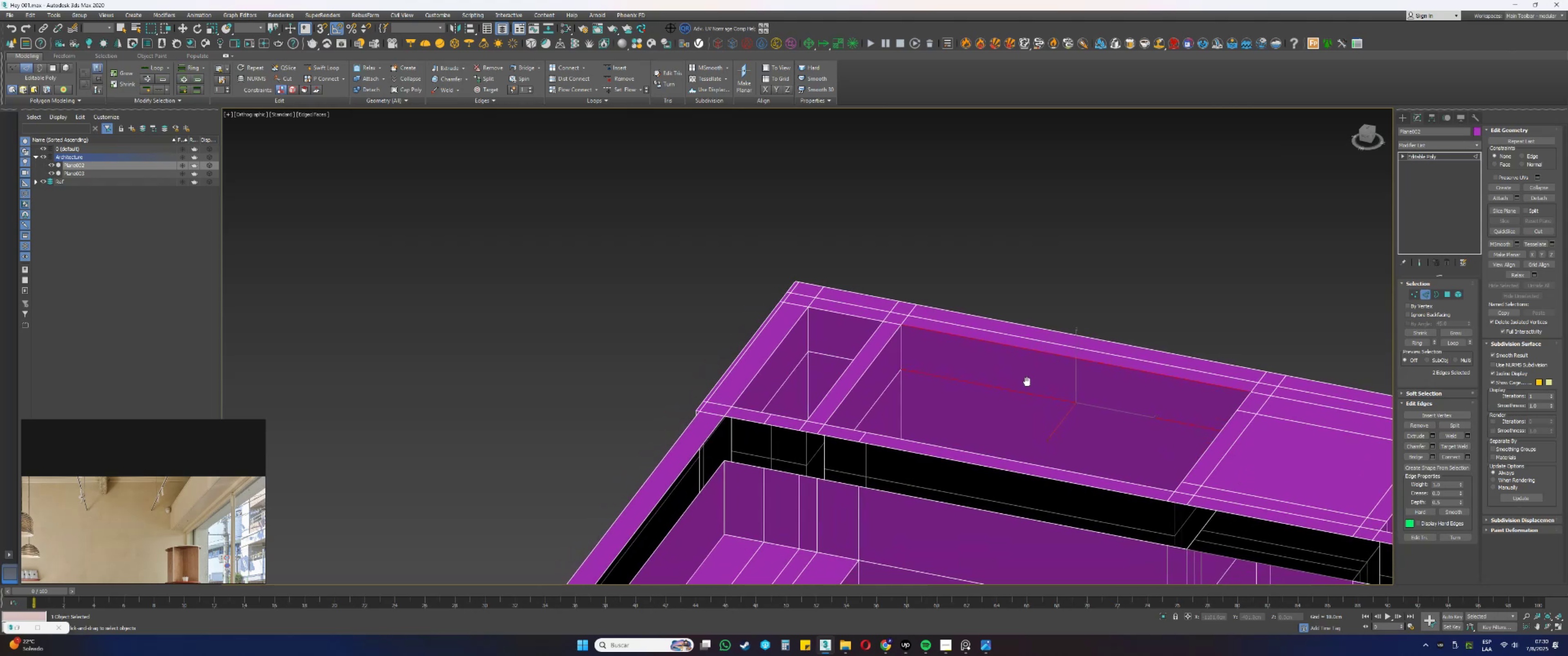 
scroll: coordinate [1027, 382], scroll_direction: up, amount: 1.0
 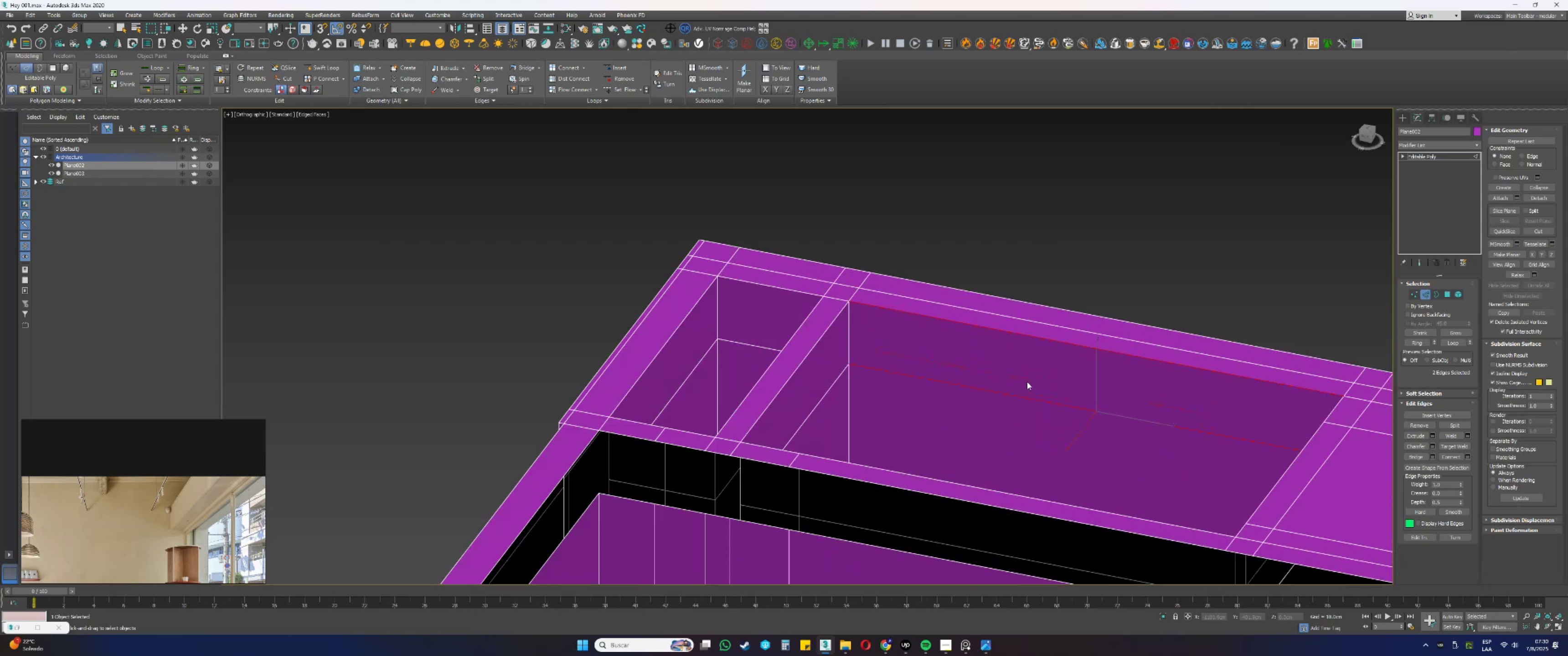 
hold_key(key=AltLeft, duration=0.46)
 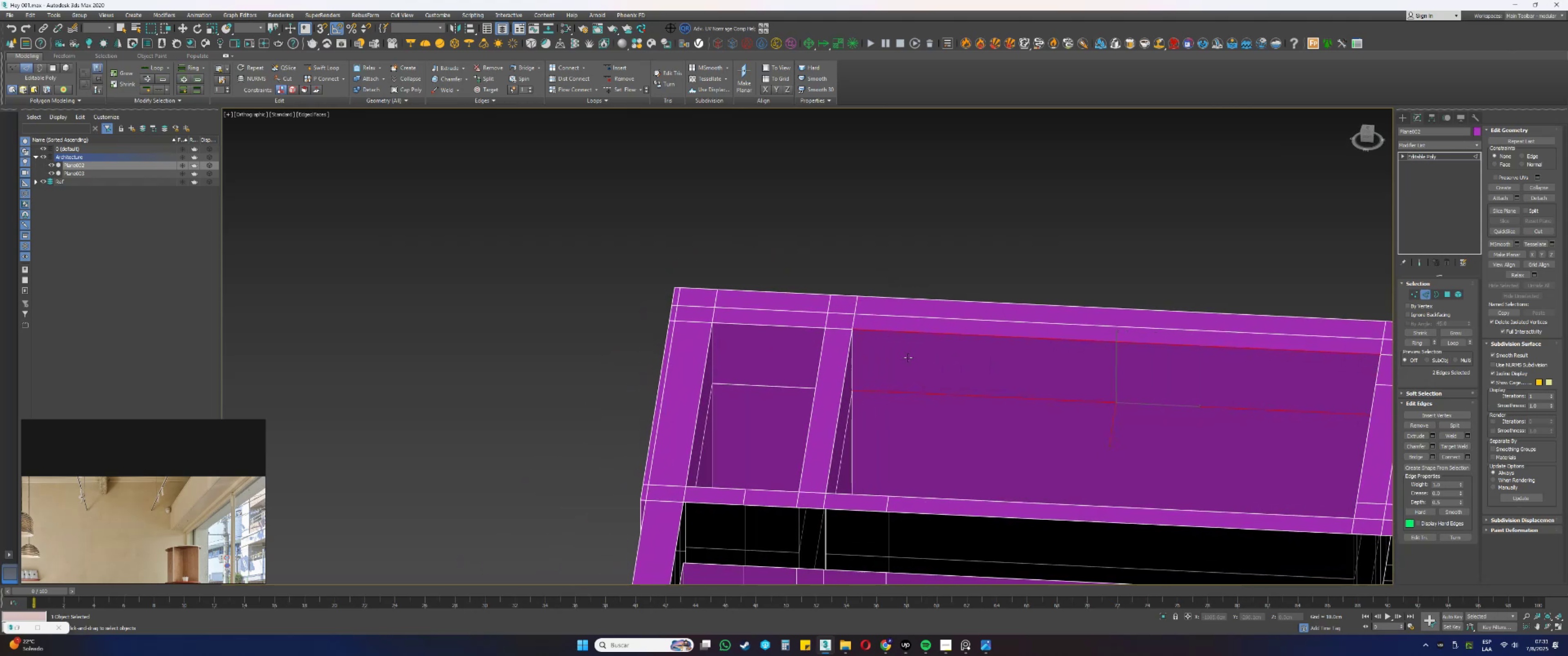 
scroll: coordinate [908, 357], scroll_direction: down, amount: 1.0
 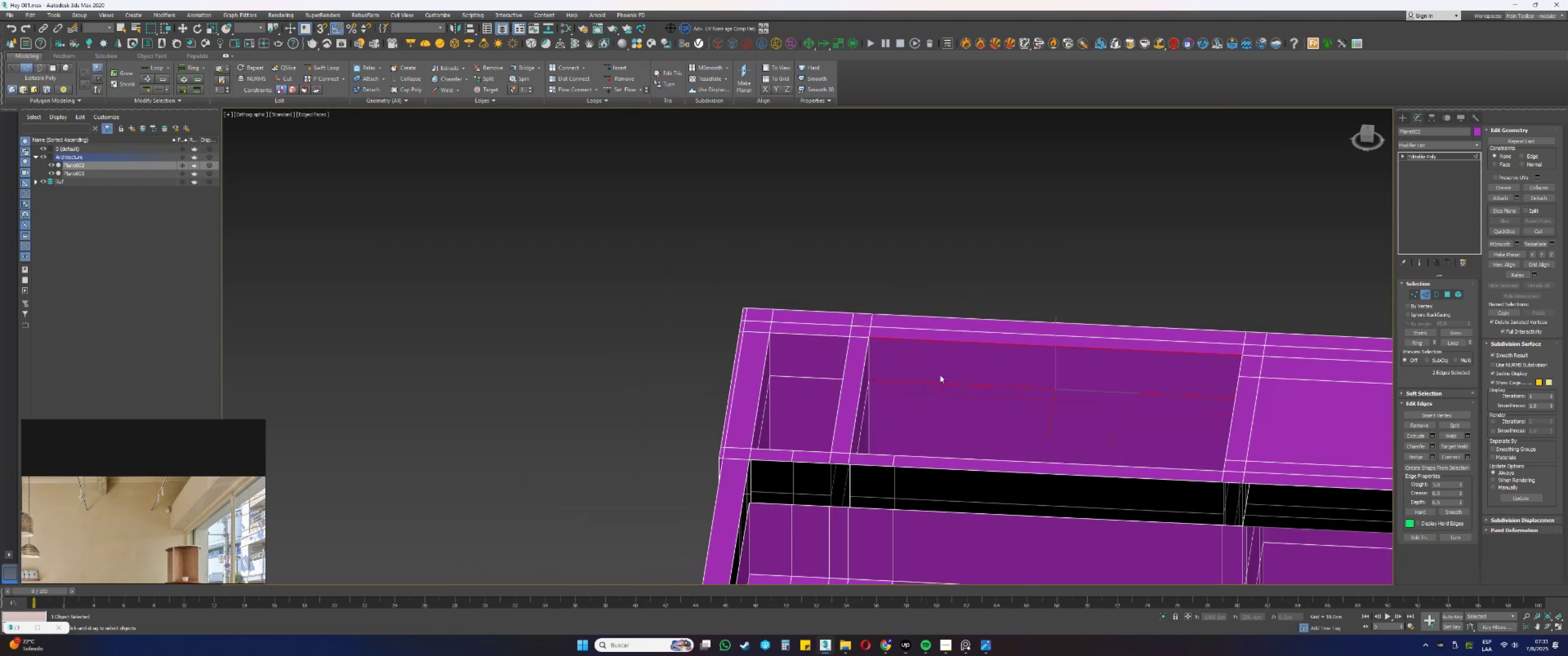 
hold_key(key=AltLeft, duration=1.34)
 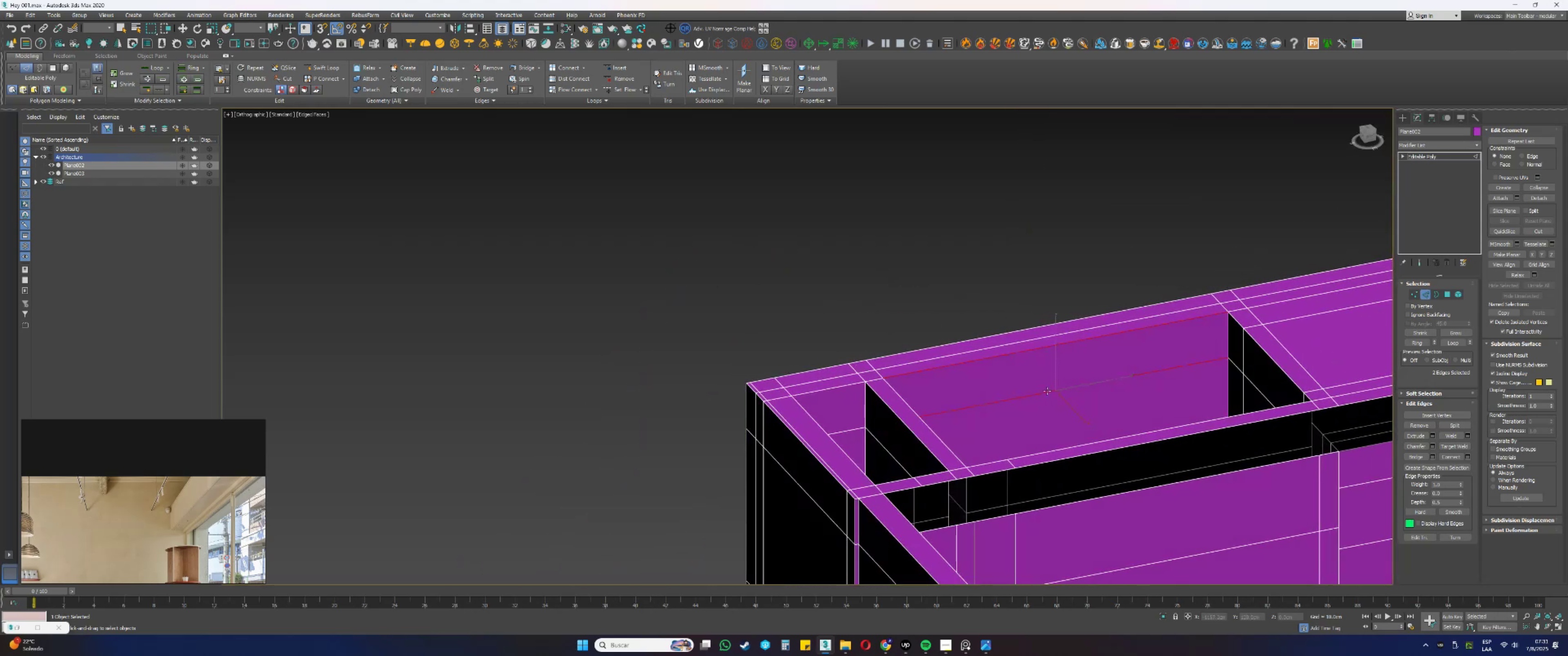 
key(Control+Z)
 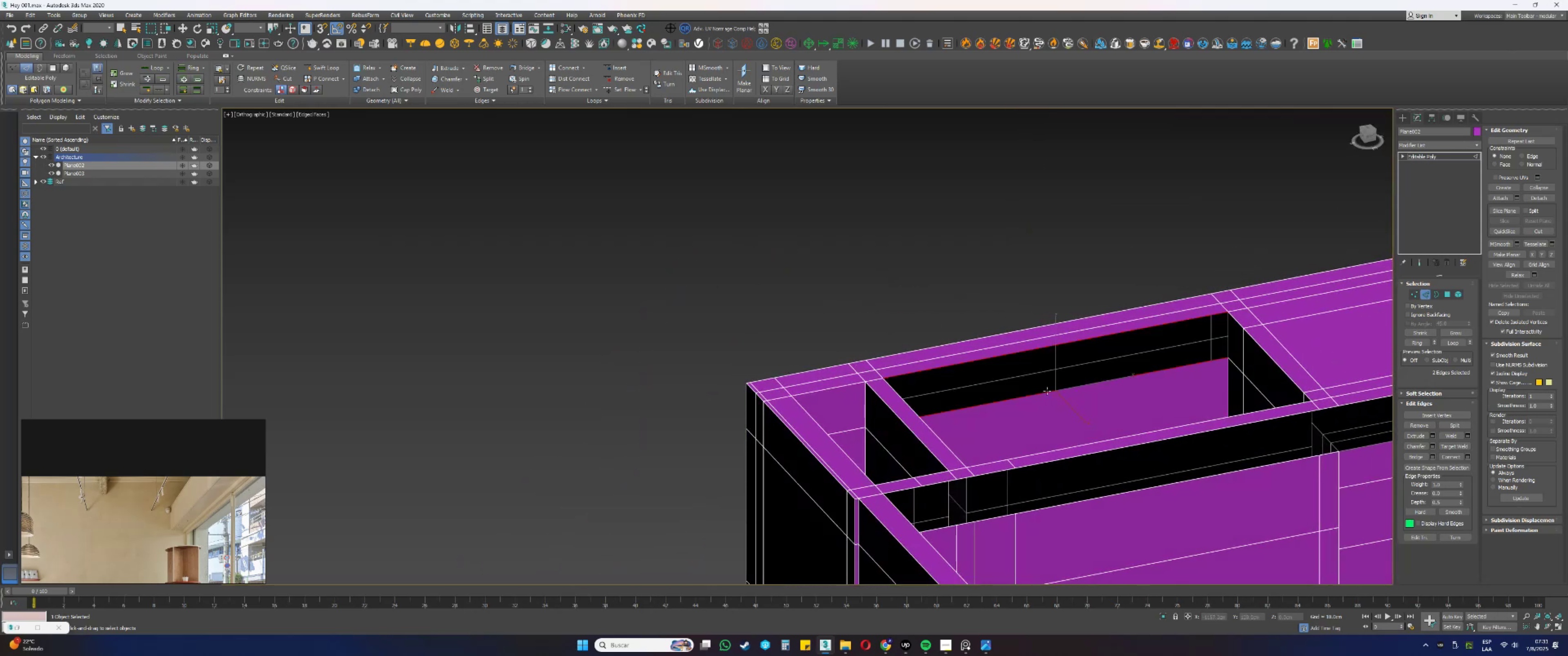 
key(Control+Z)
 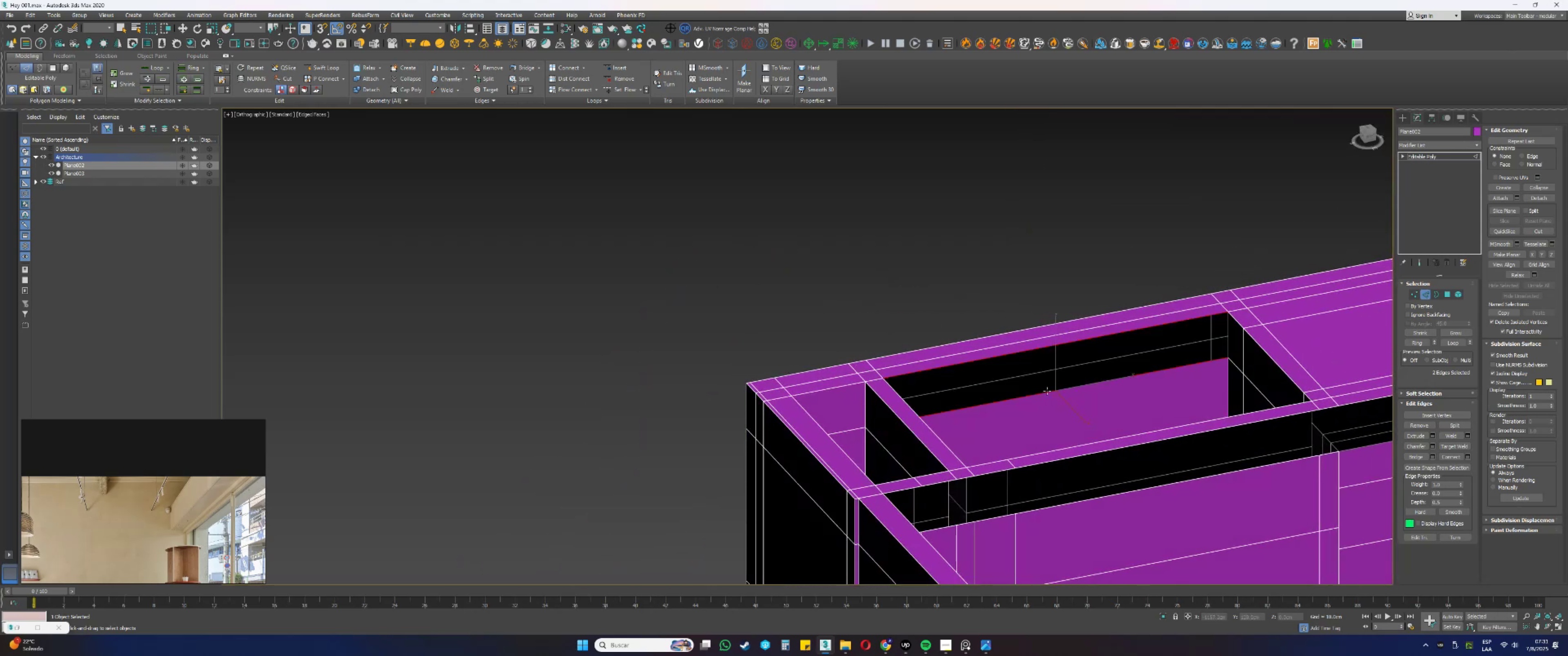 
key(Control+Z)
 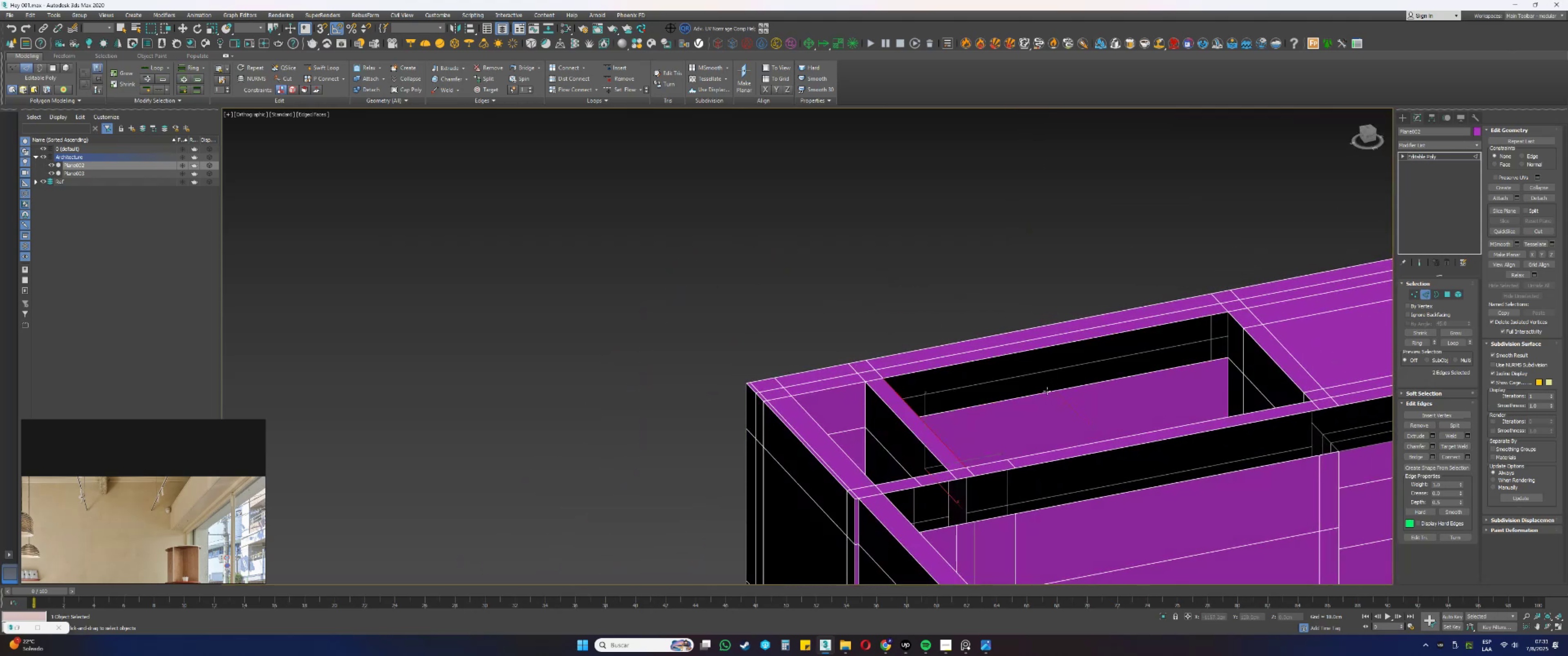 
hold_key(key=AltLeft, duration=0.81)
 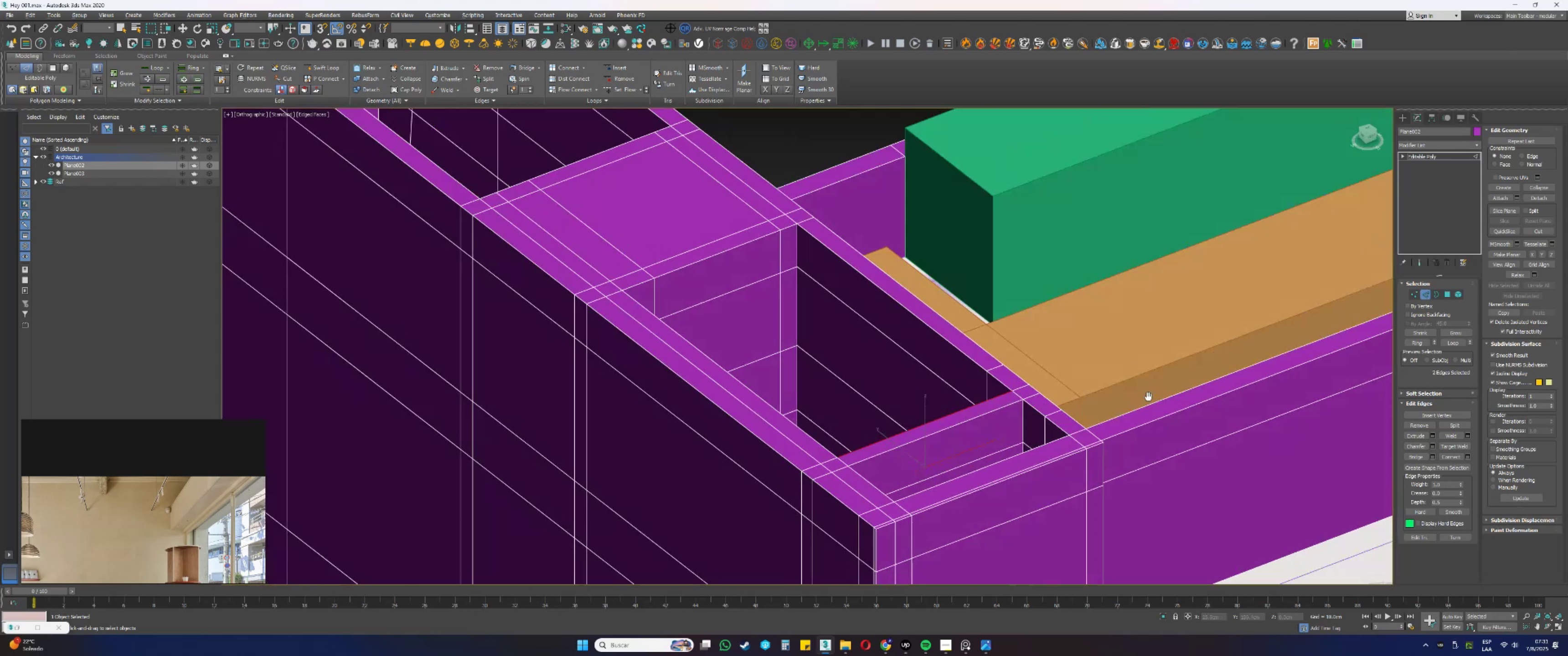 
key(Control+Z)
 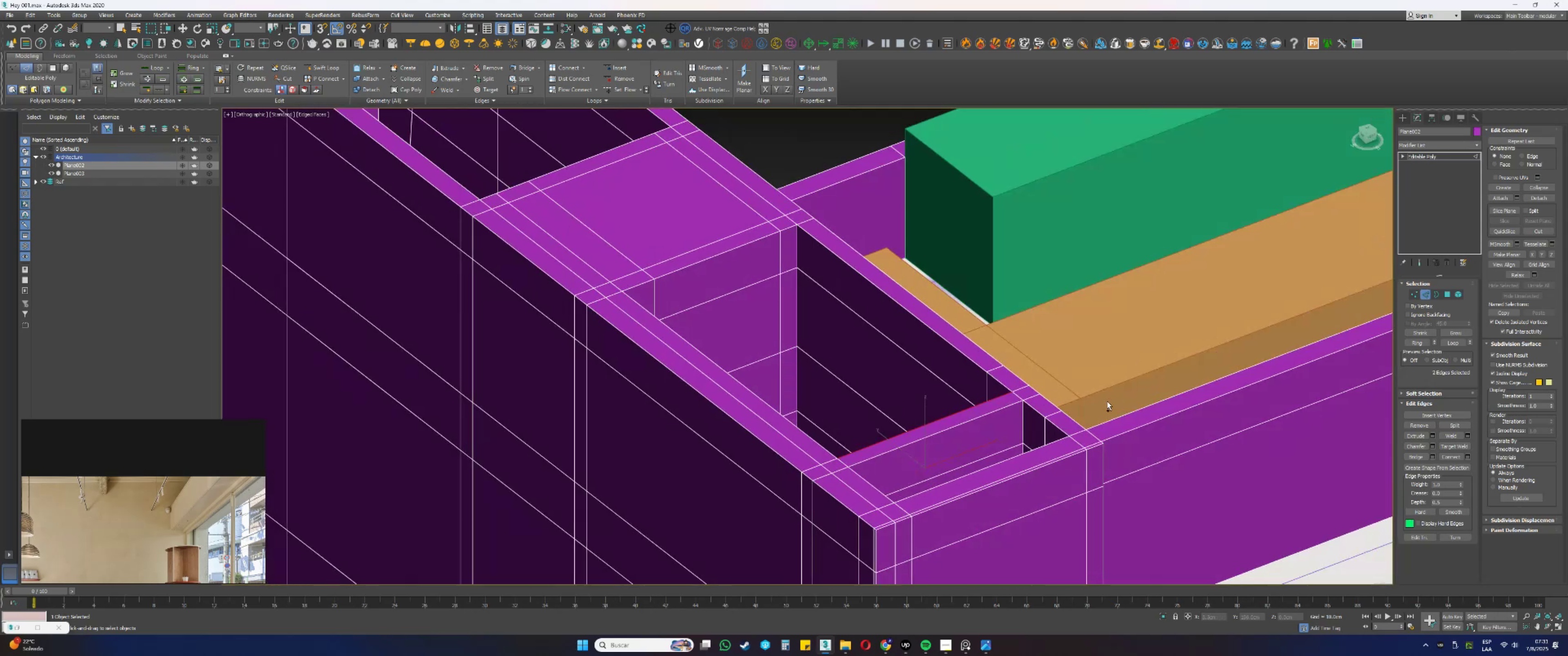 
key(Control+Z)
 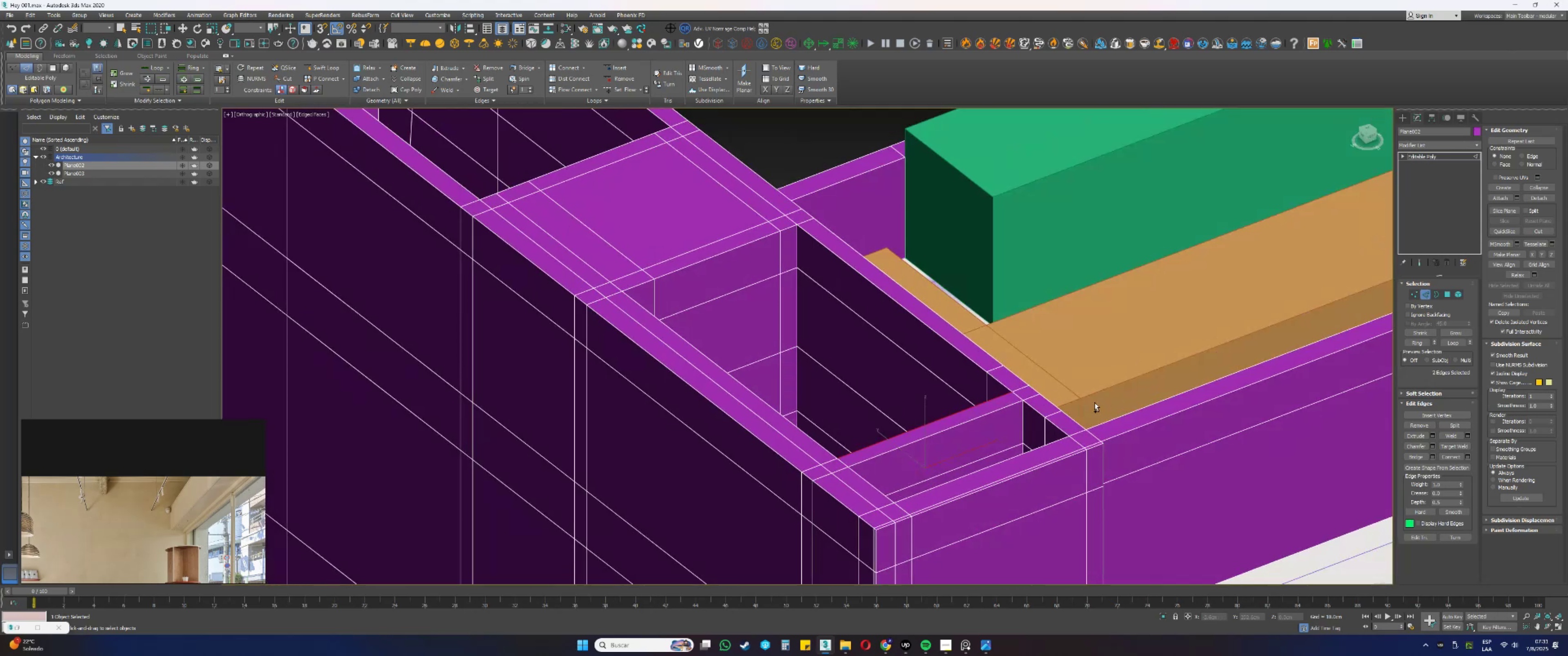 
key(Control+Z)
 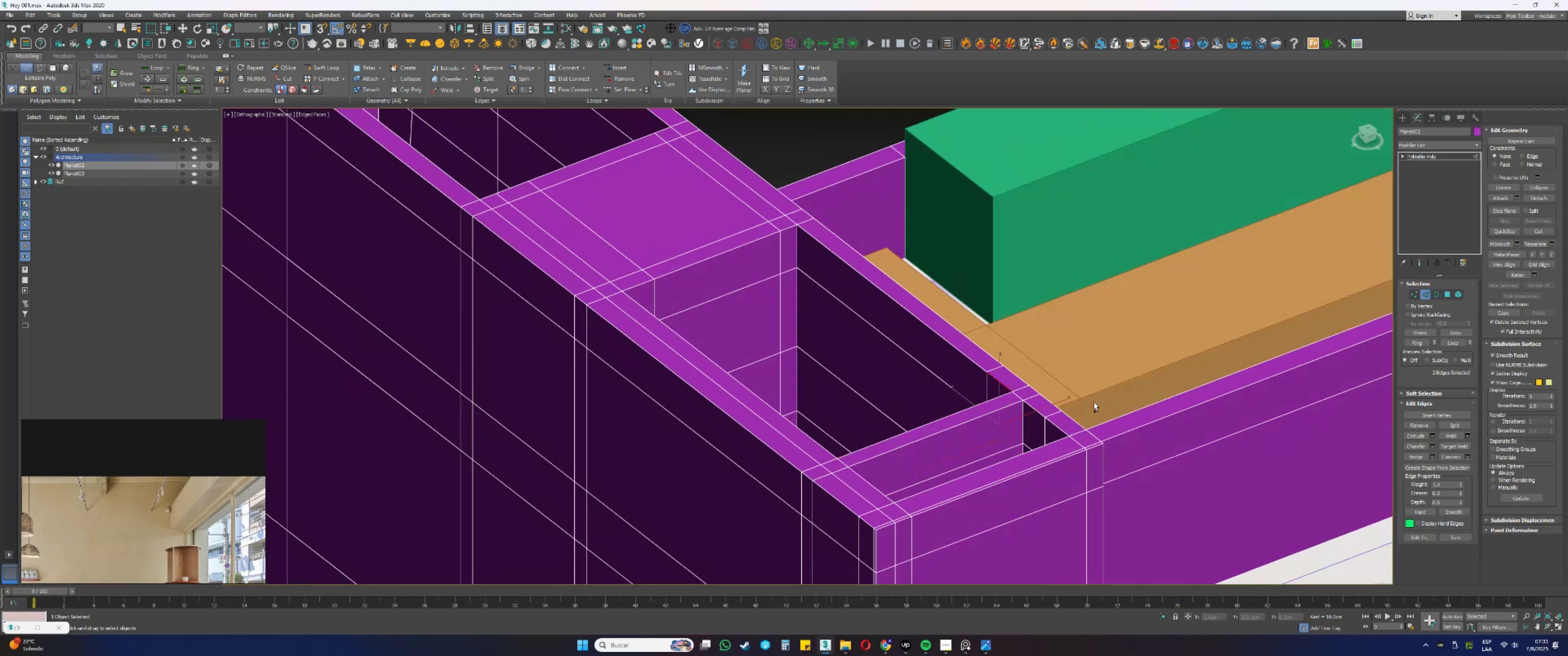 
key(Control+Z)
 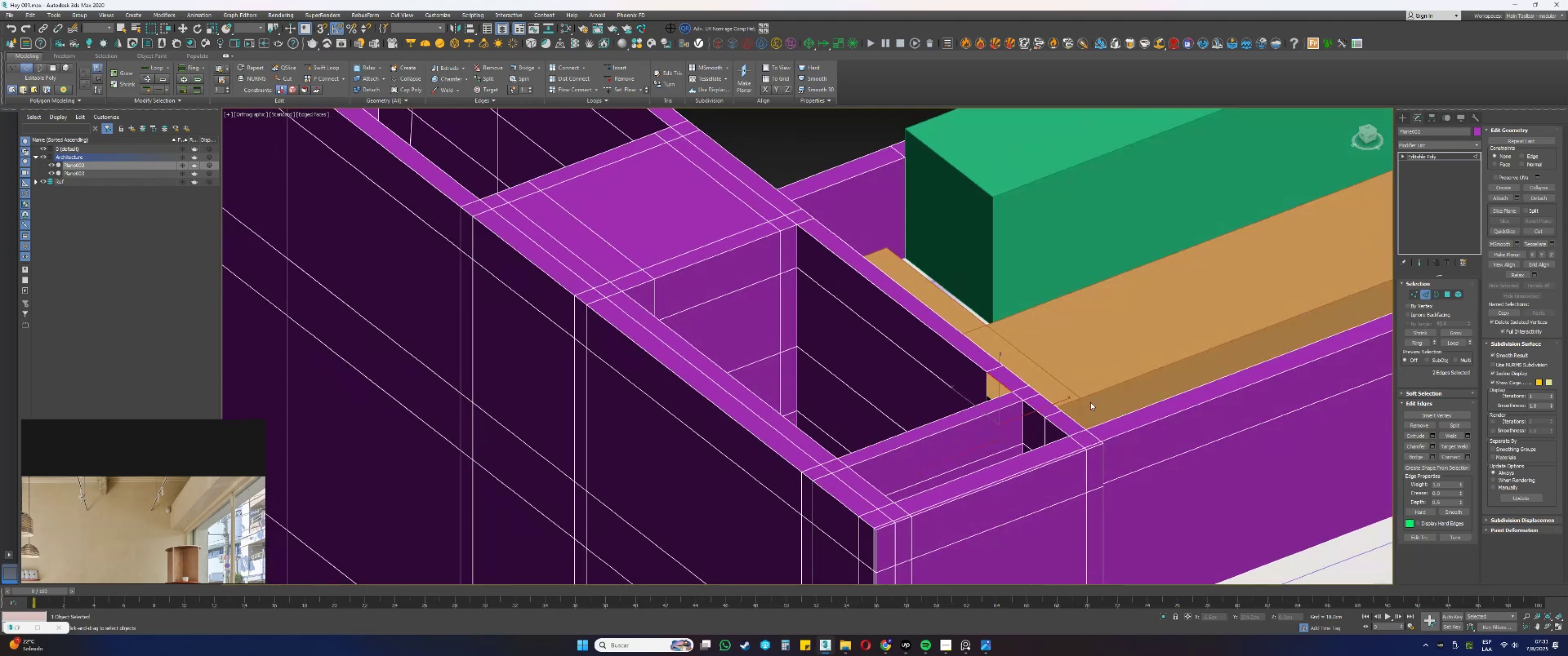 
hold_key(key=AltLeft, duration=0.49)
 